 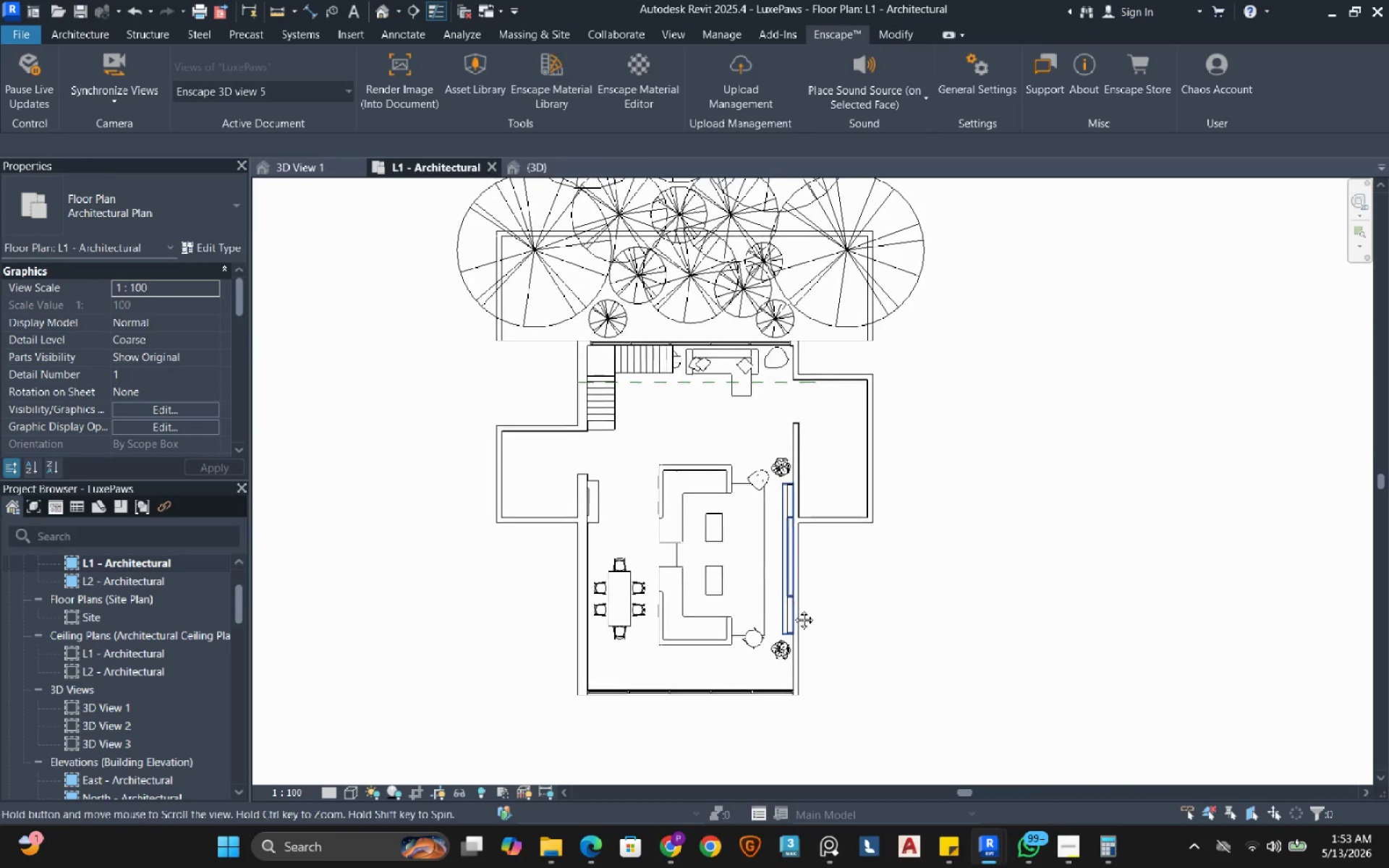 
scroll: coordinate [742, 584], scroll_direction: up, amount: 2.0
 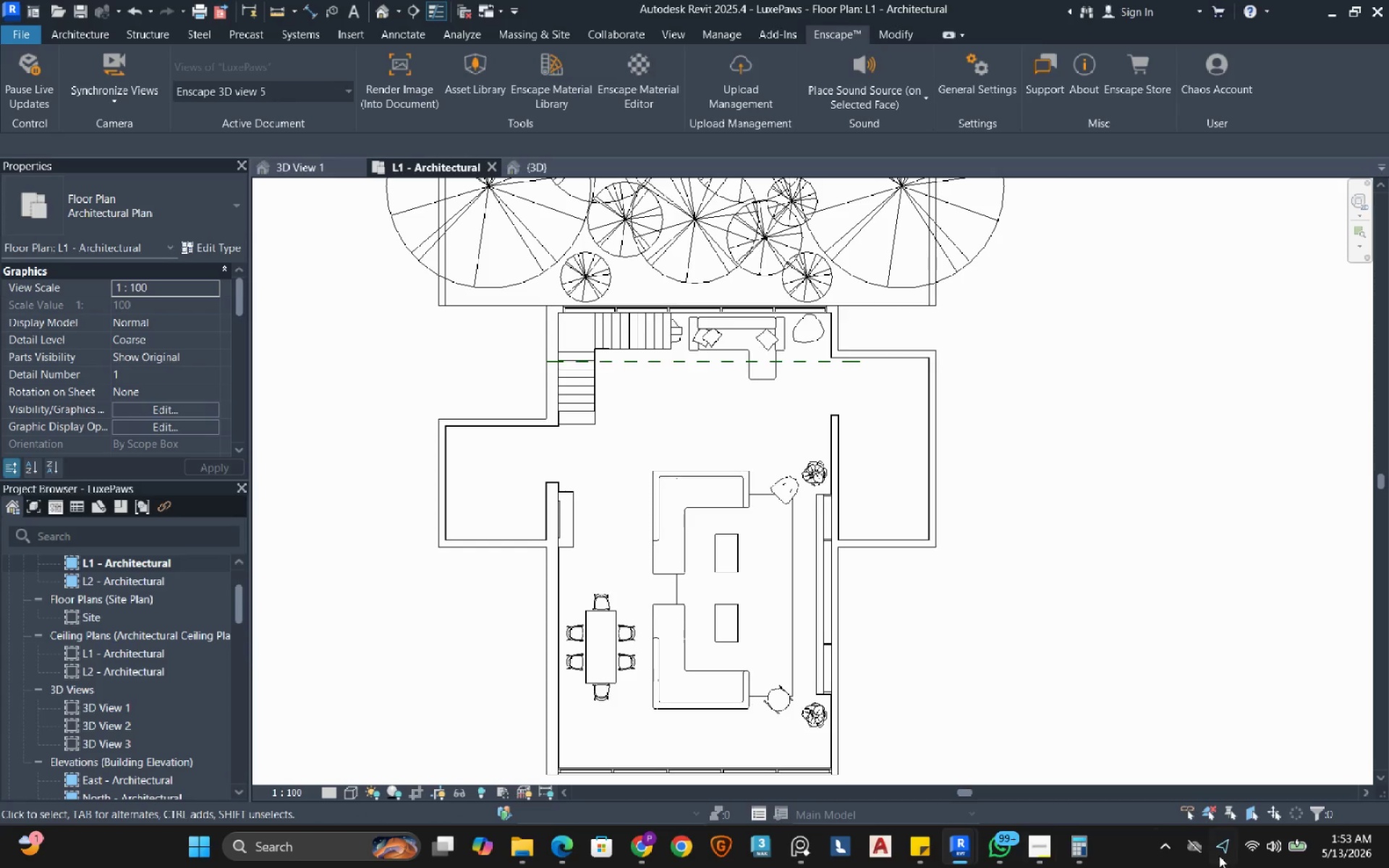 
wait(37.51)
 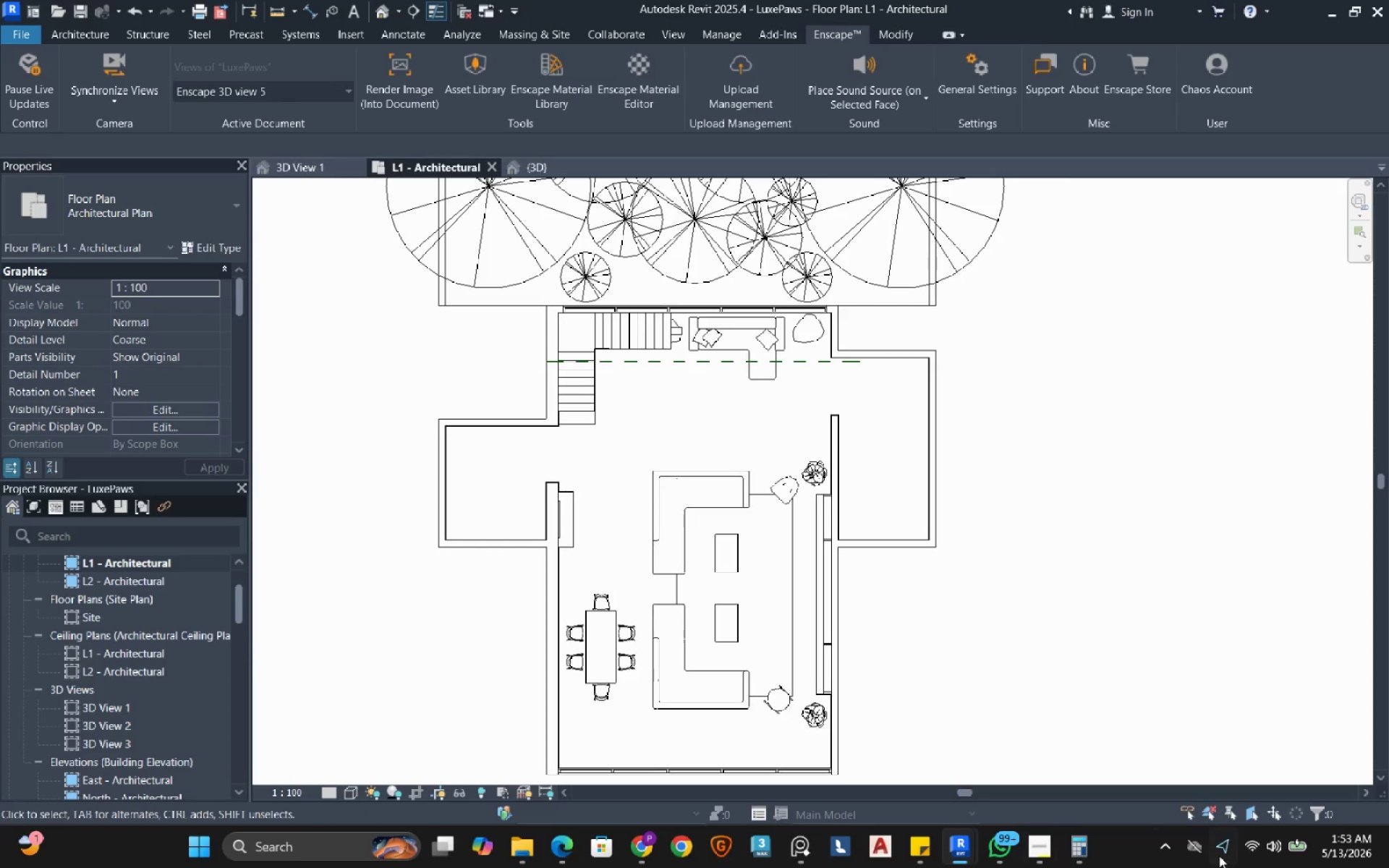 
scroll: coordinate [794, 482], scroll_direction: down, amount: 2.0
 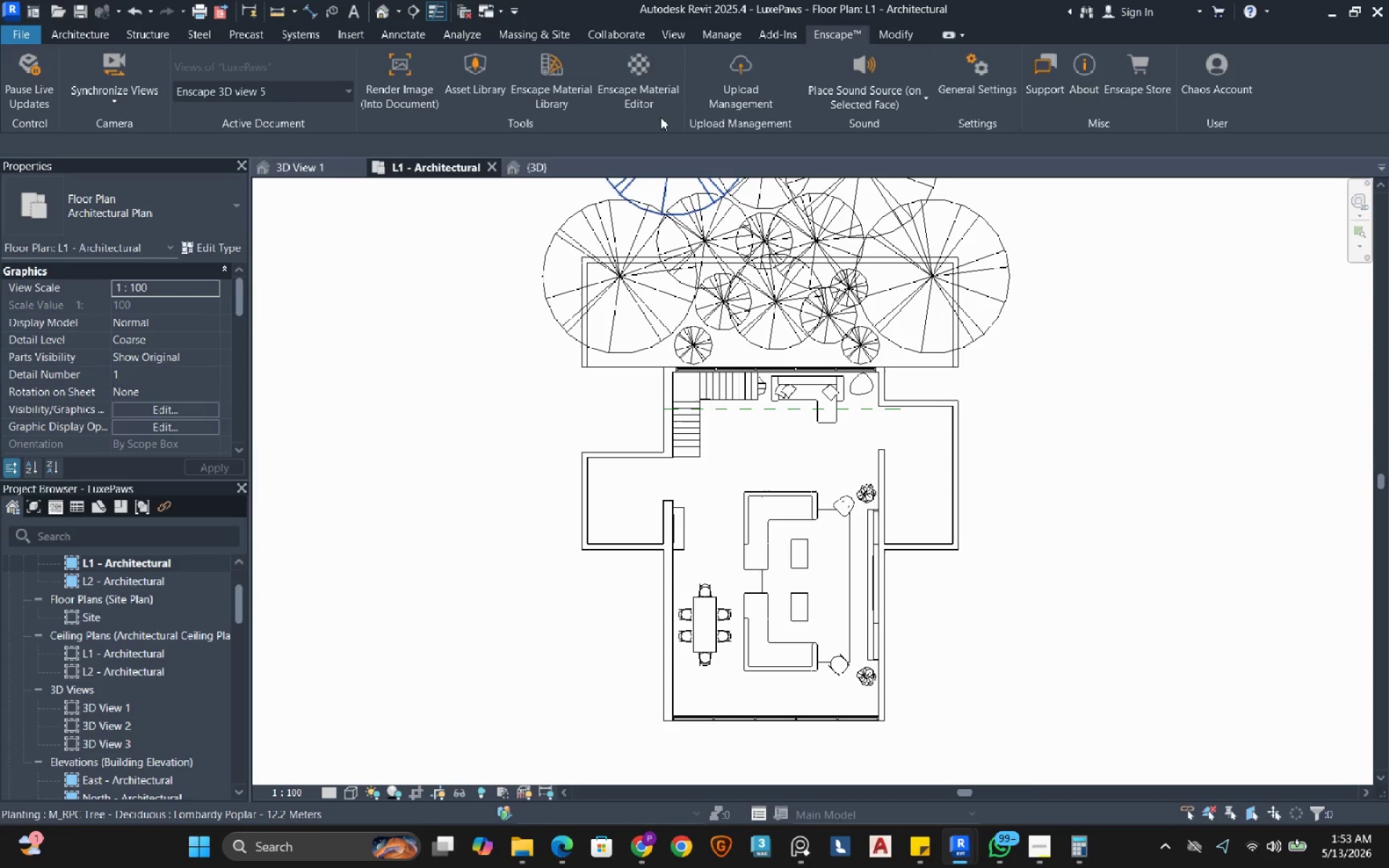 
left_click([412, 28])
 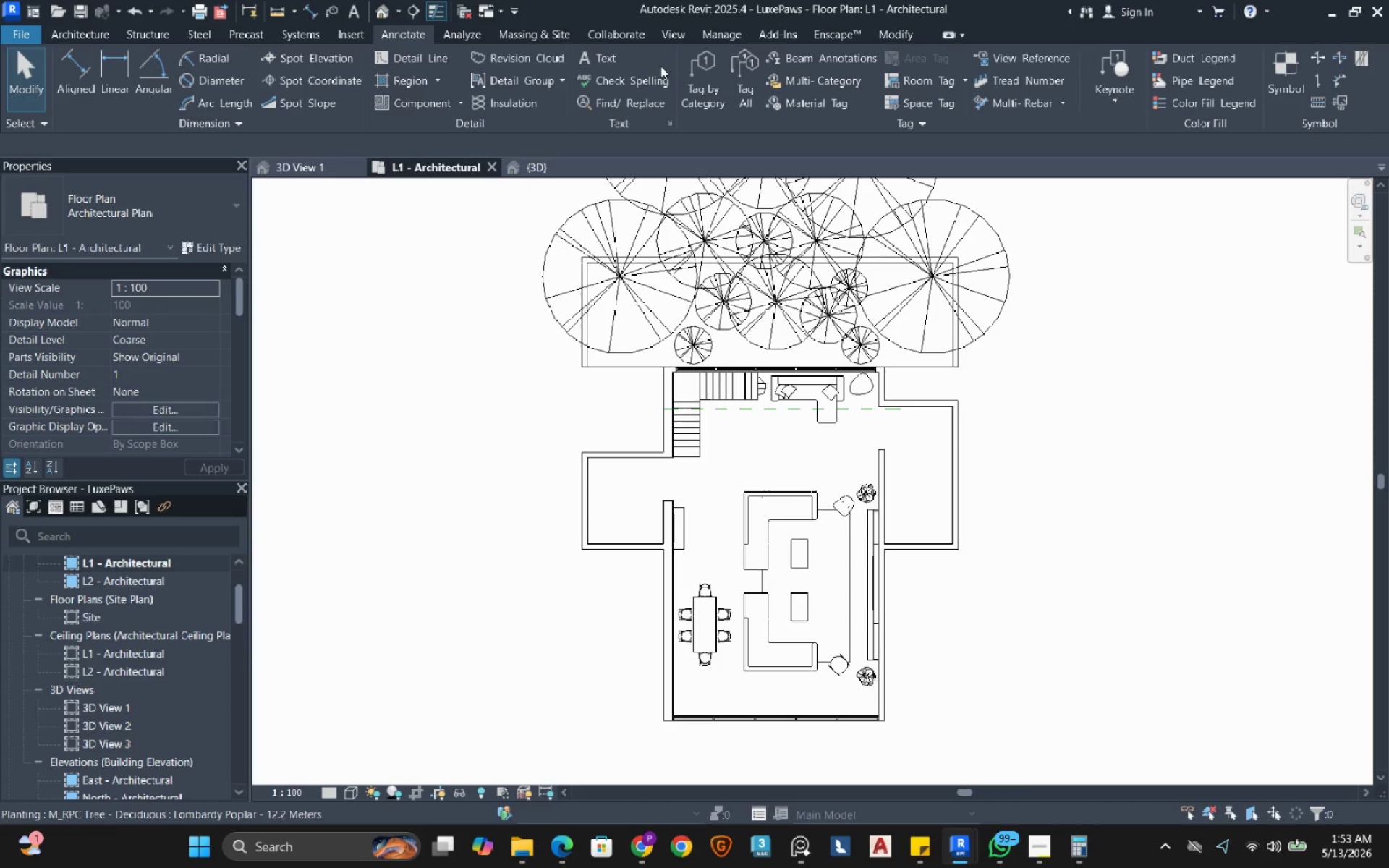 
left_click([608, 56])
 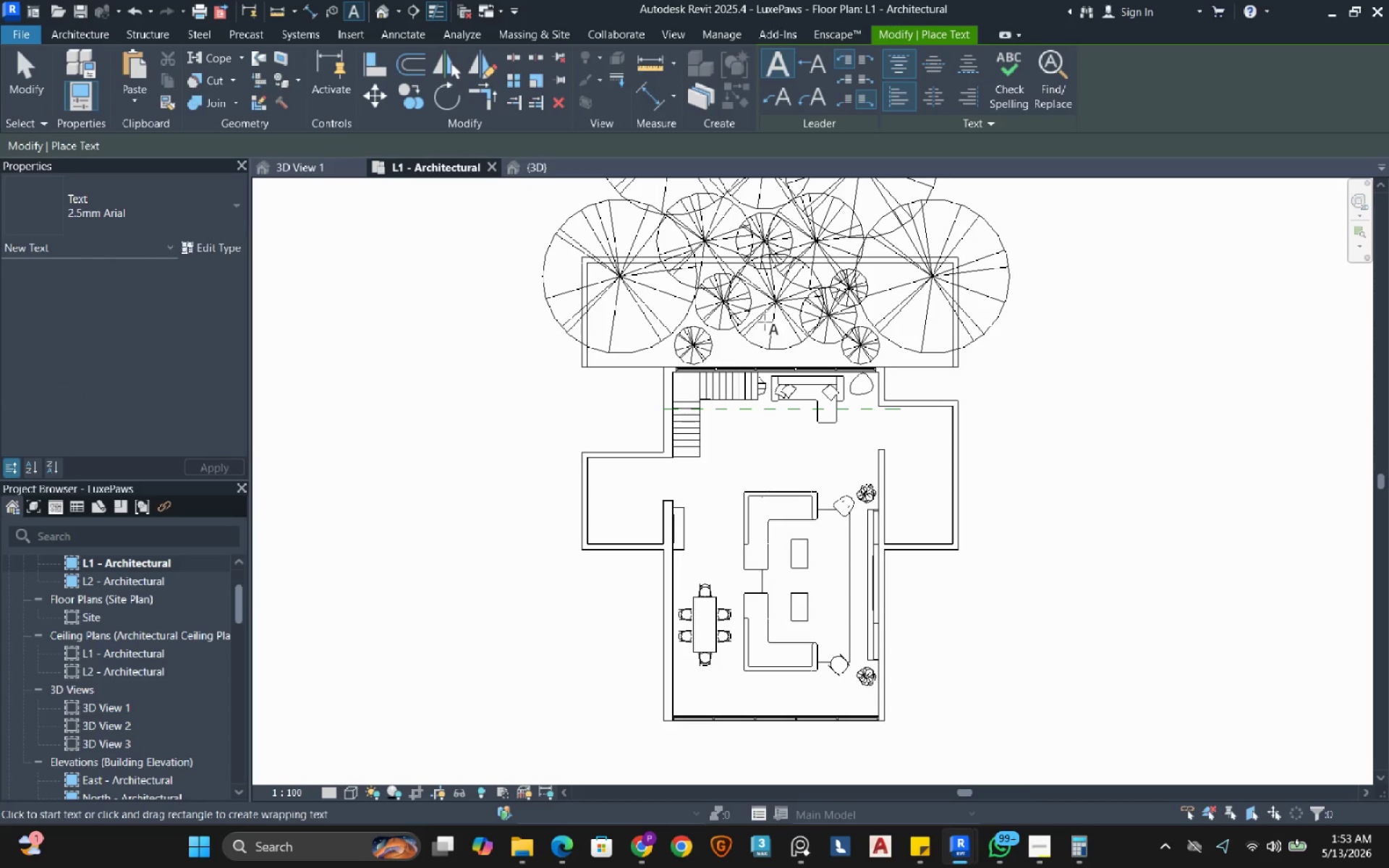 
scroll: coordinate [739, 356], scroll_direction: up, amount: 6.0
 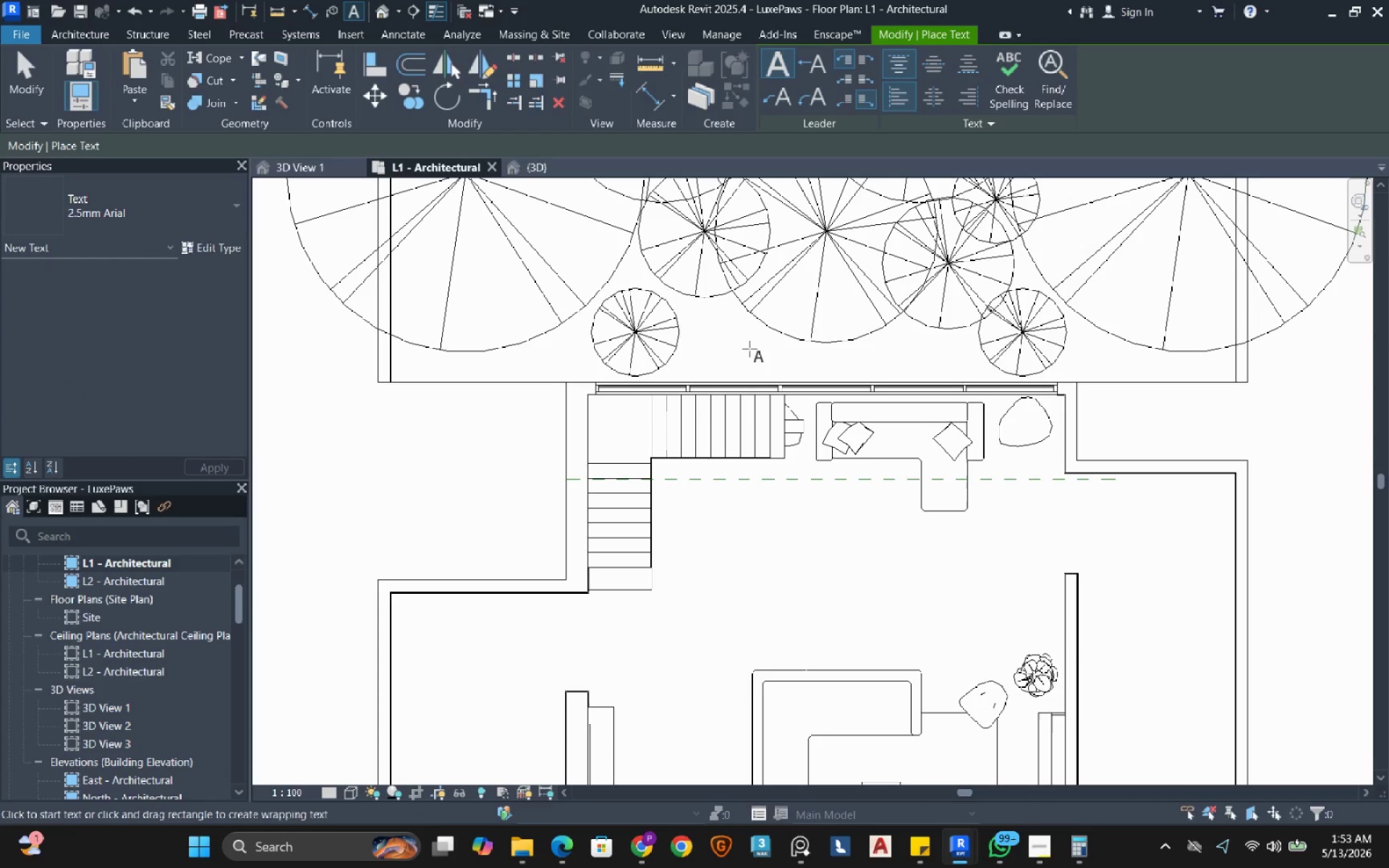 
left_click([749, 349])
 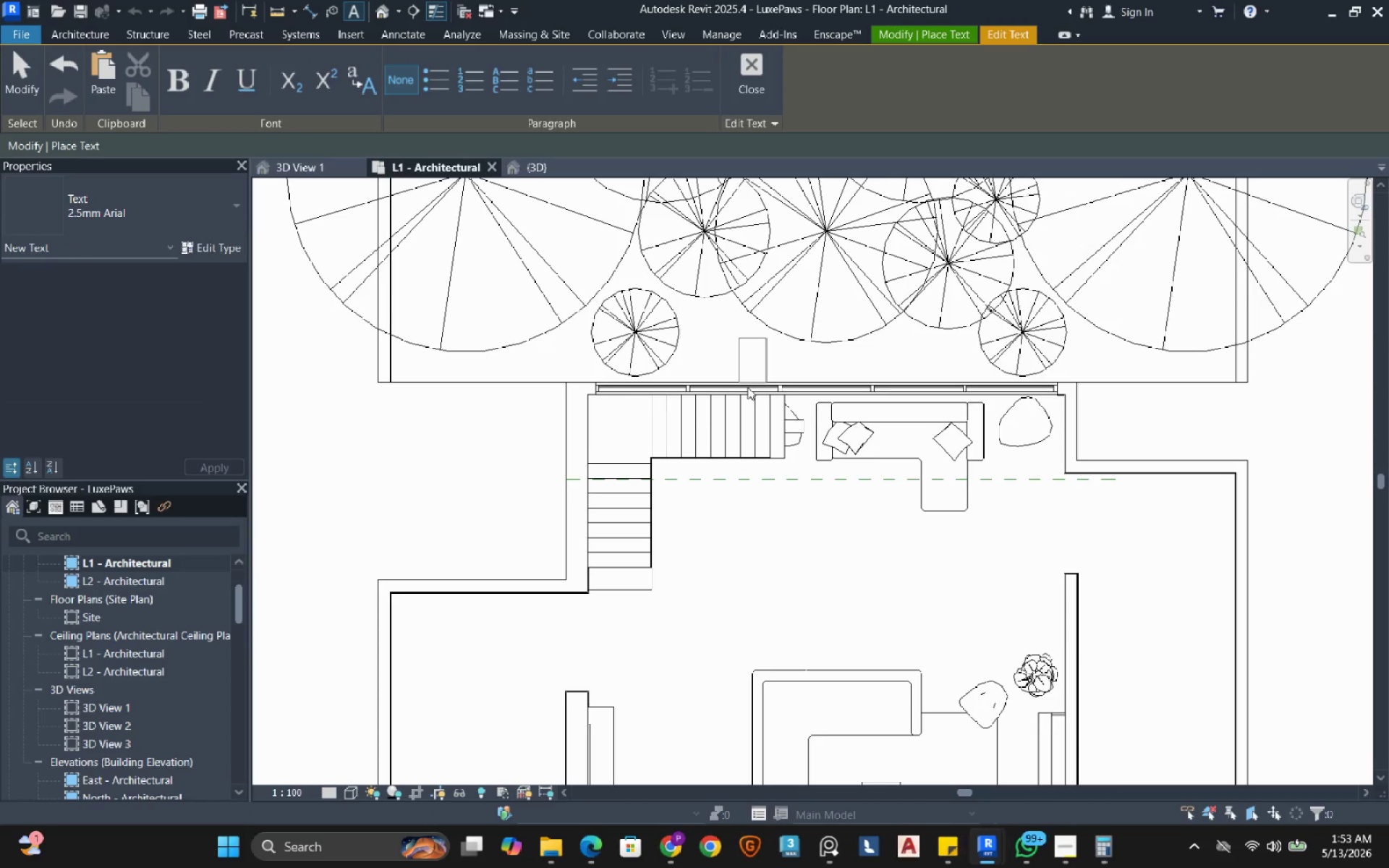 
type(Garden)
 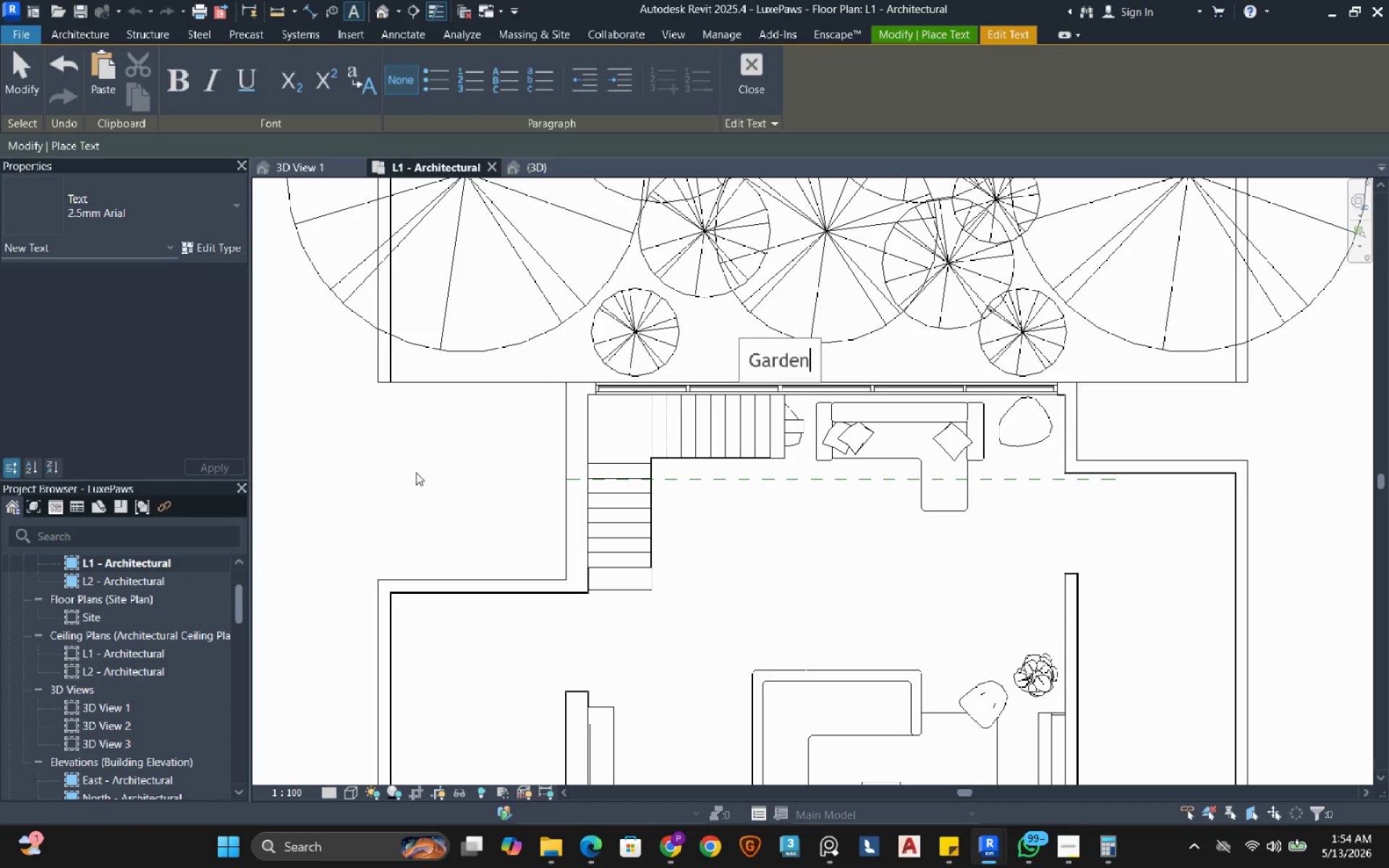 
key(Escape)
 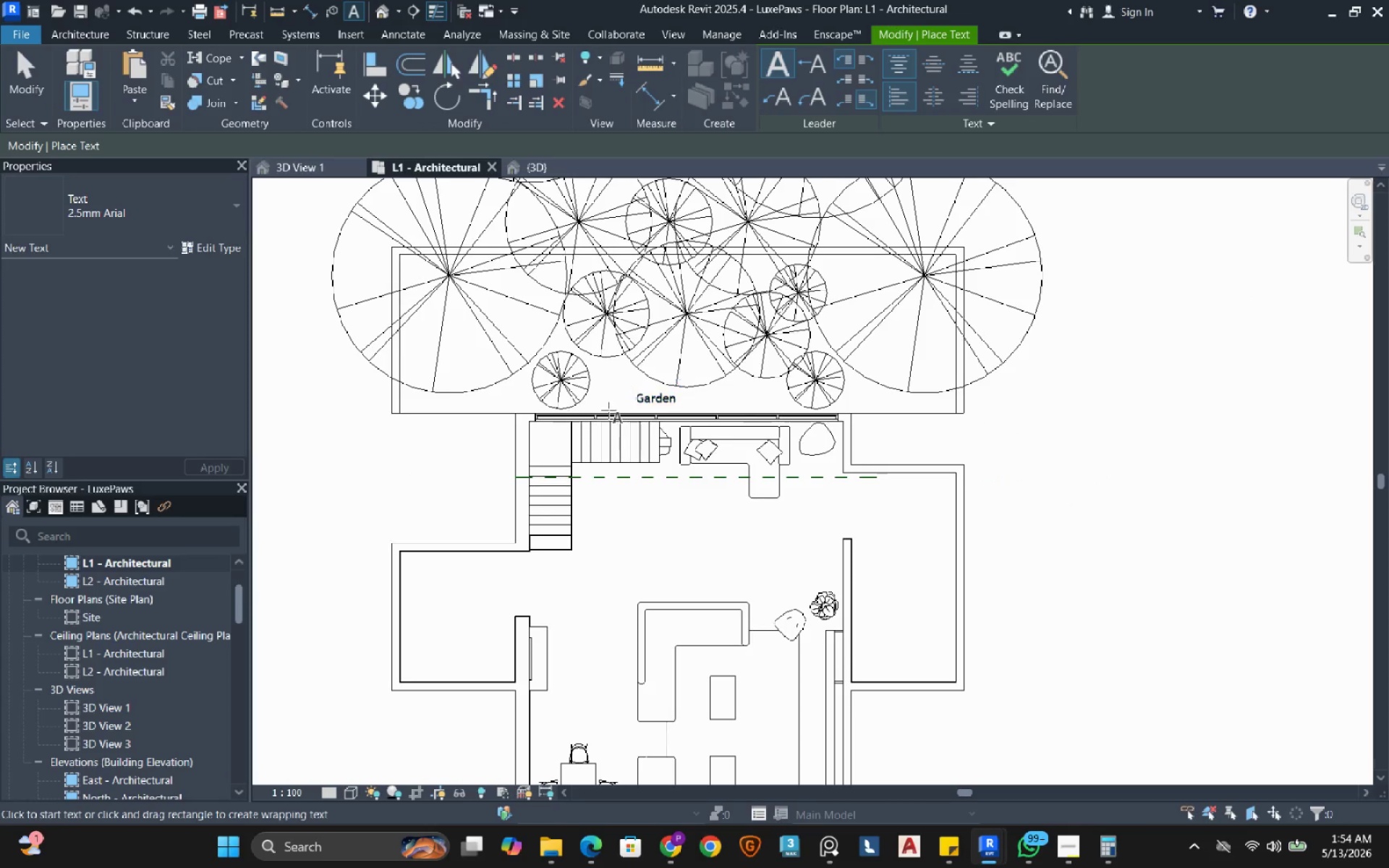 
scroll: coordinate [418, 472], scroll_direction: down, amount: 3.0
 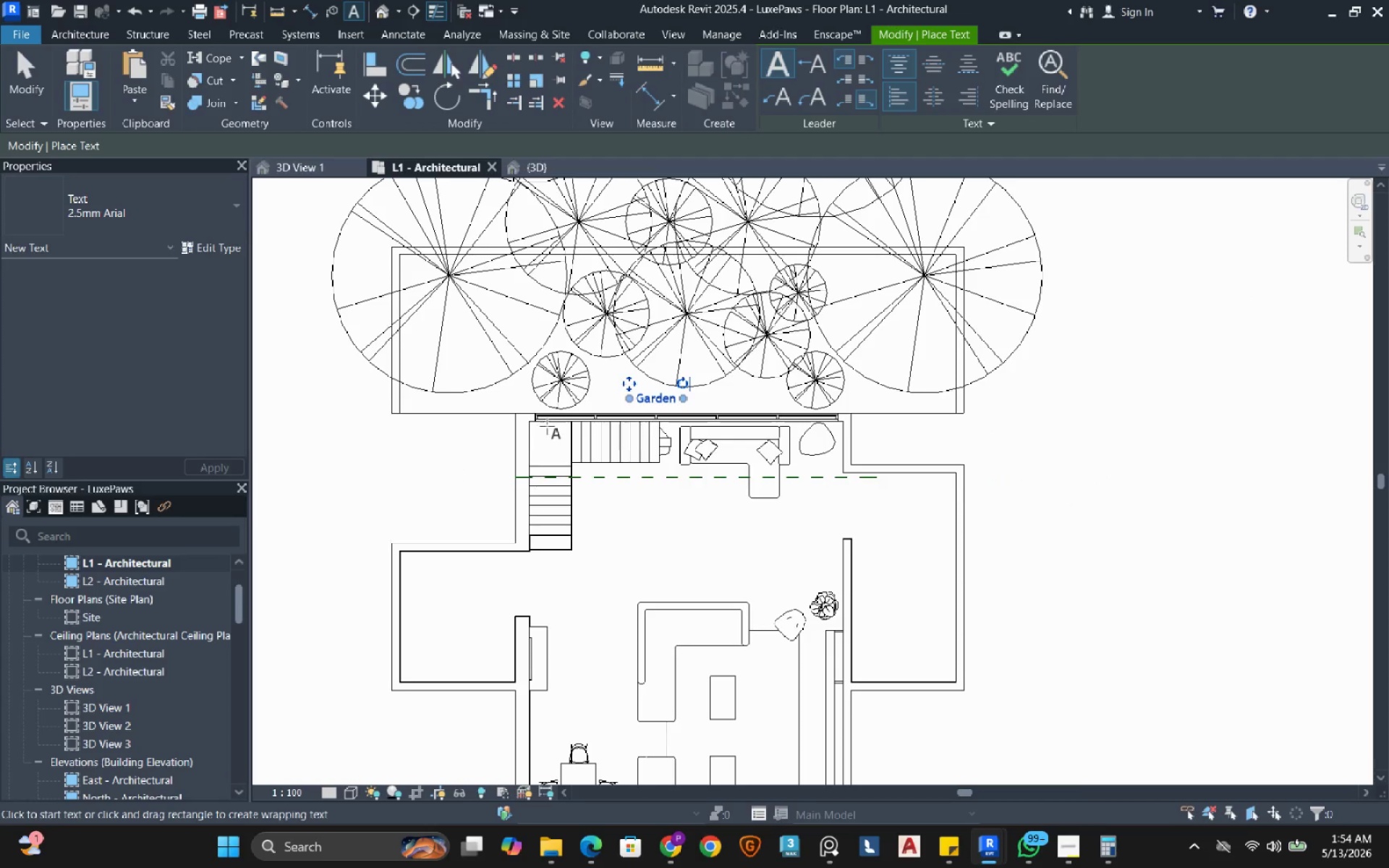 
key(Escape)
 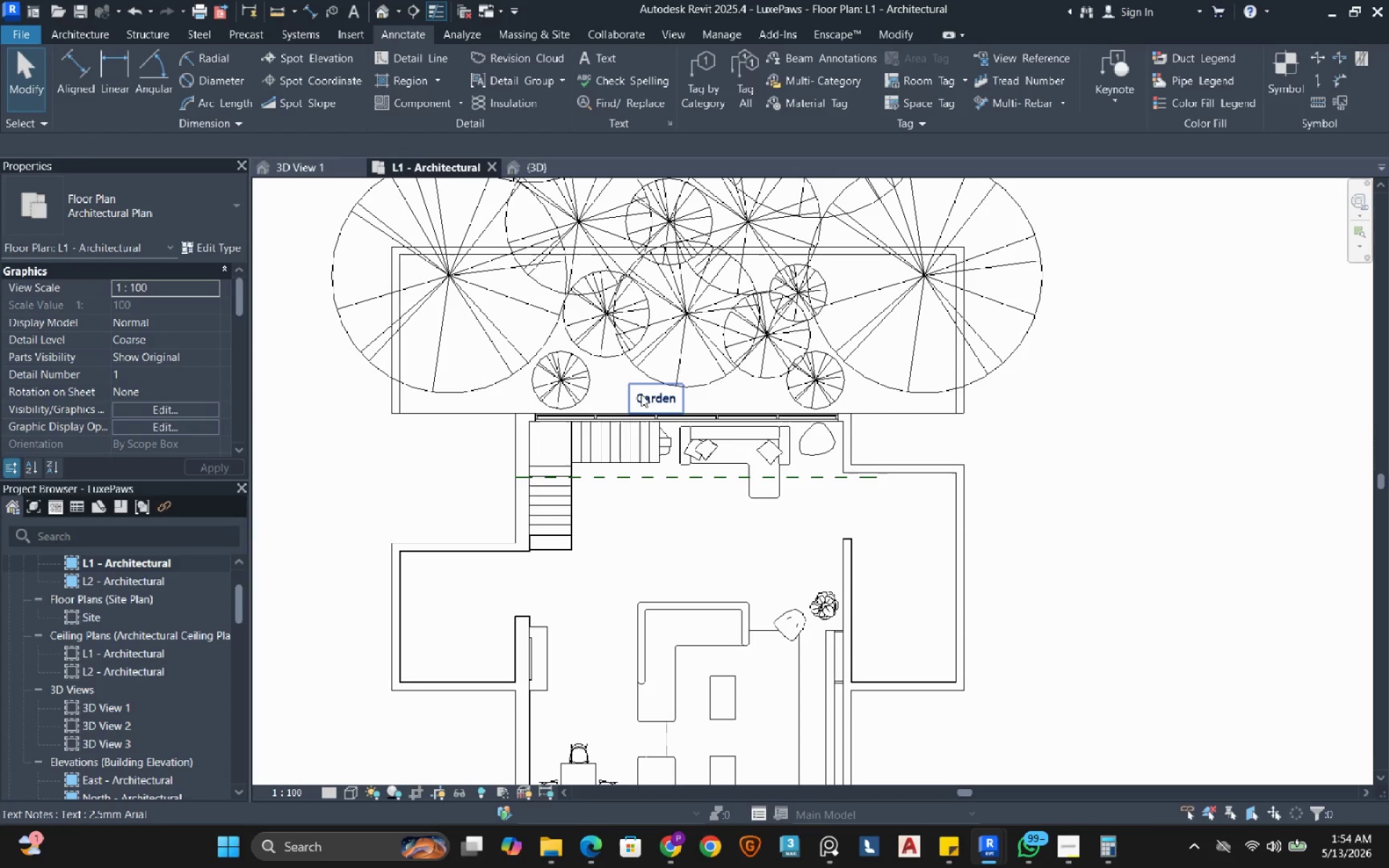 
left_click([641, 394])
 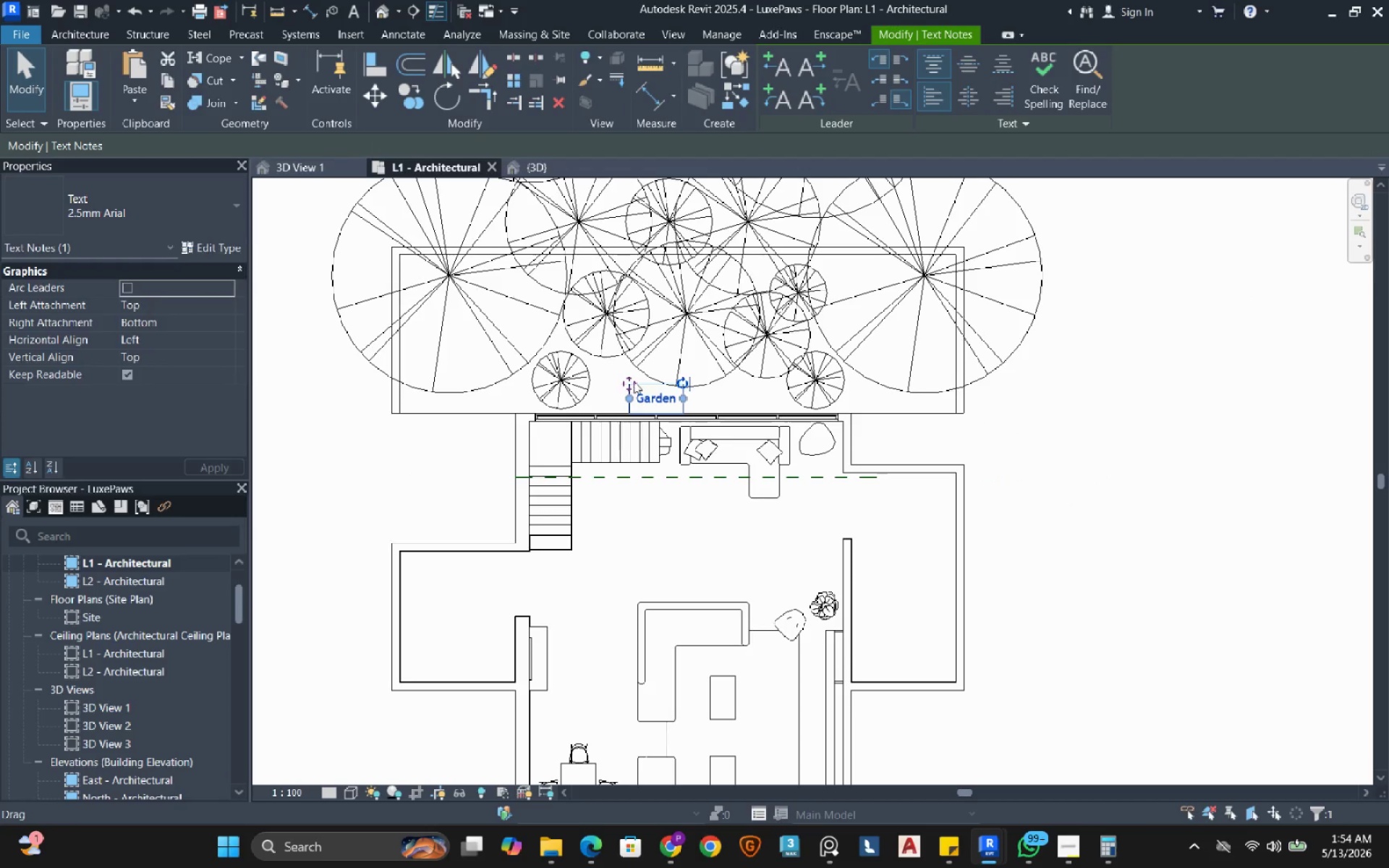 
left_click_drag(start_coordinate=[631, 381], to_coordinate=[645, 385])
 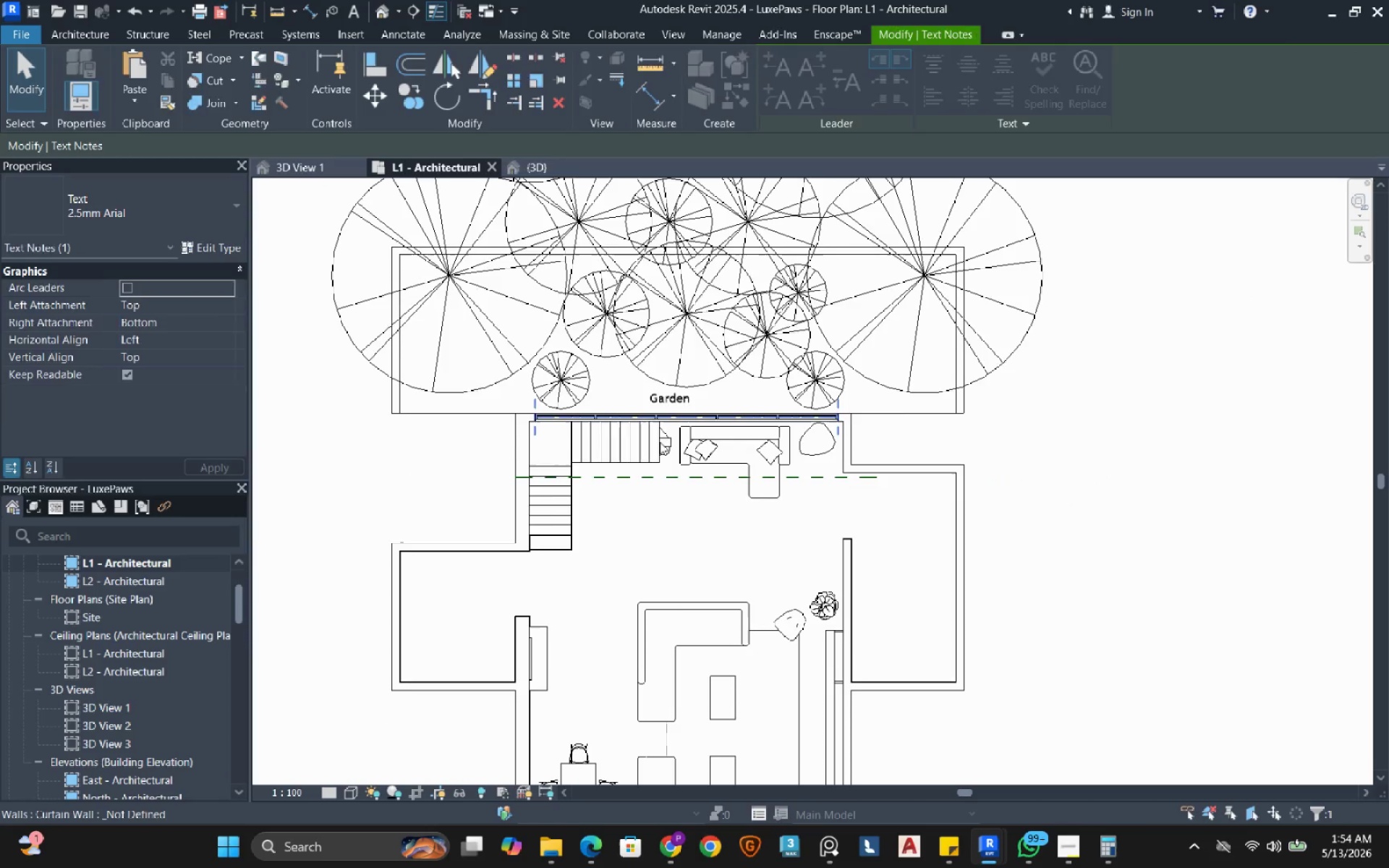 
key(Escape)
 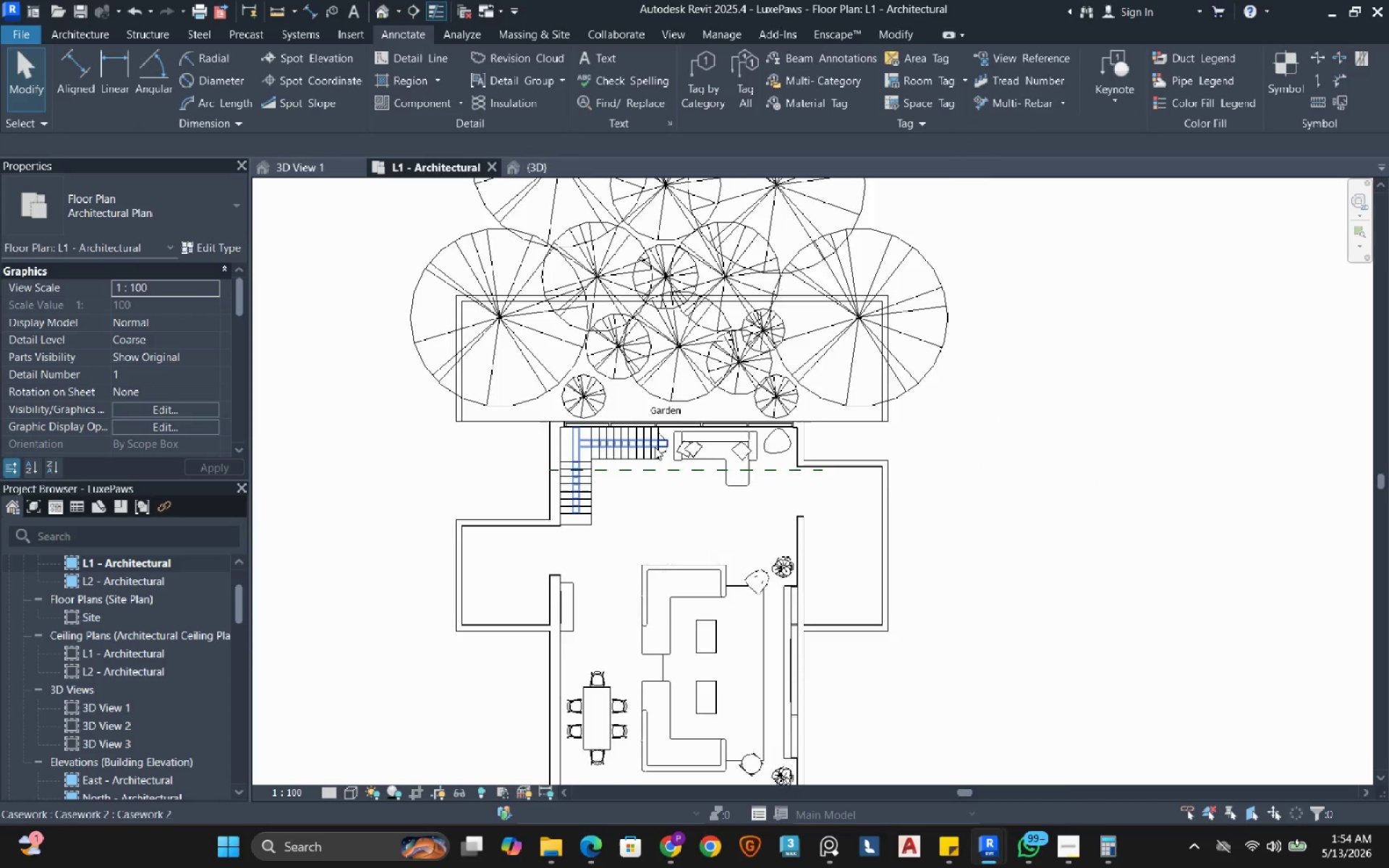 
scroll: coordinate [655, 447], scroll_direction: down, amount: 3.0
 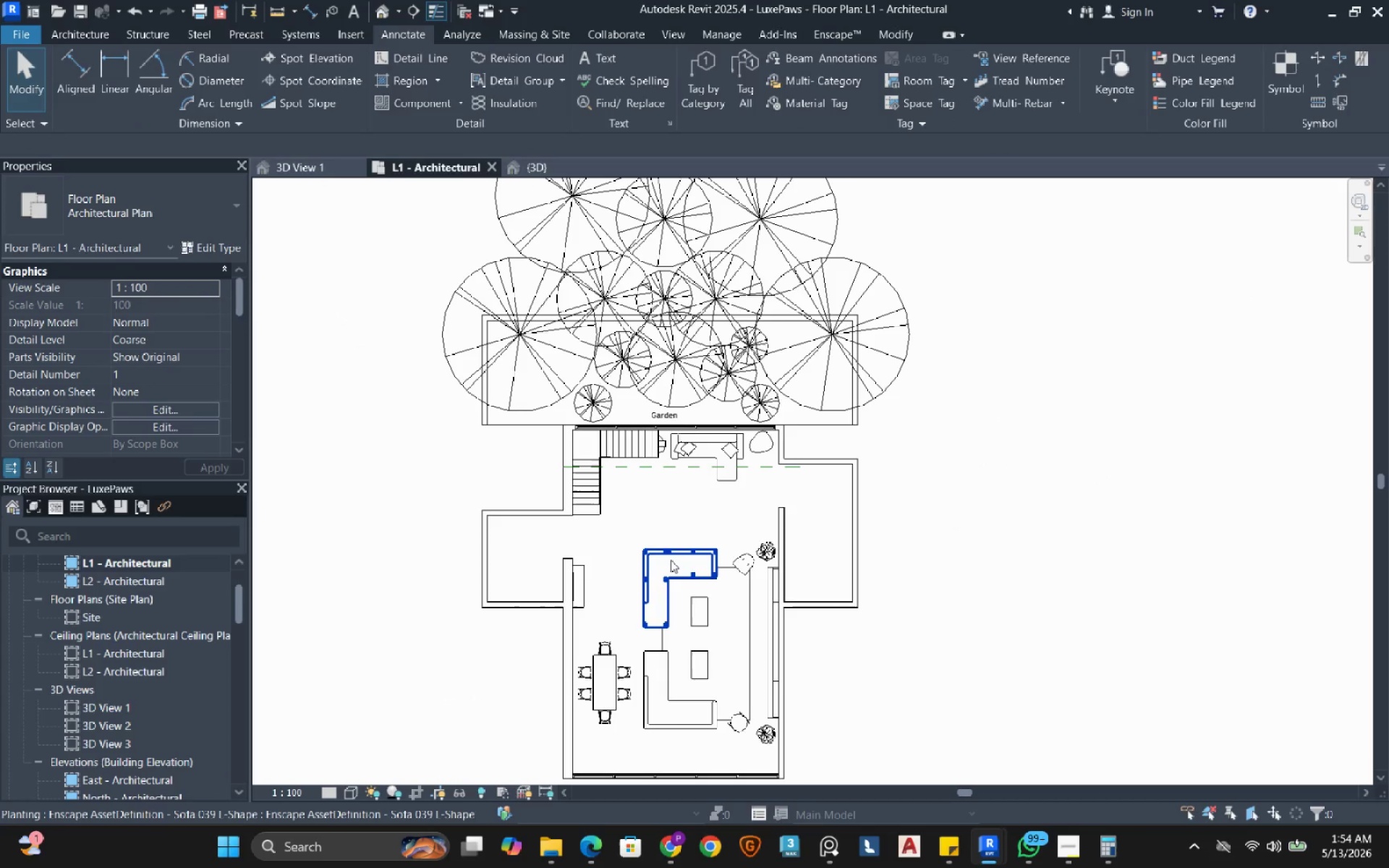 
mouse_move([663, 532])
 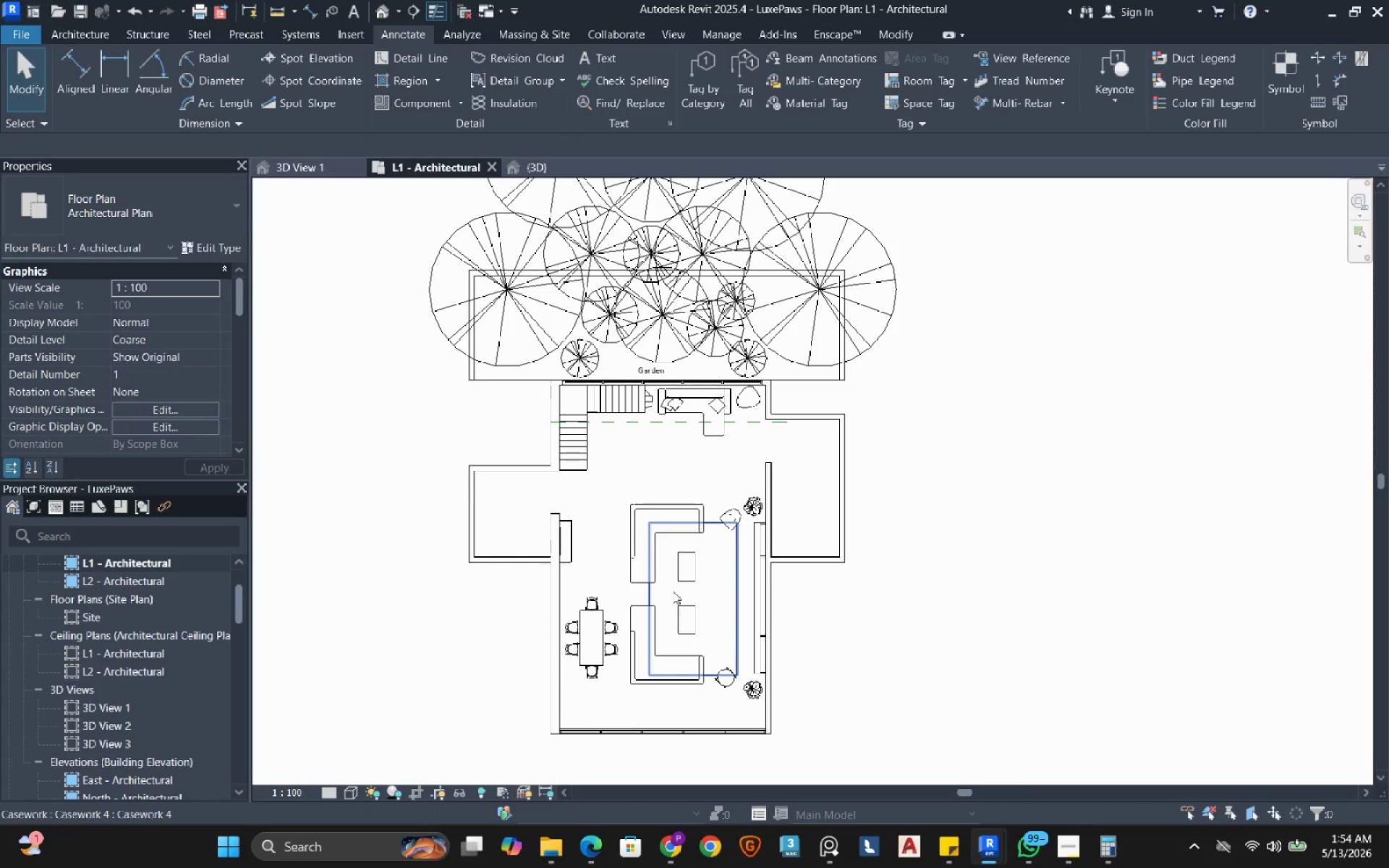 
mouse_move([650, 581])
 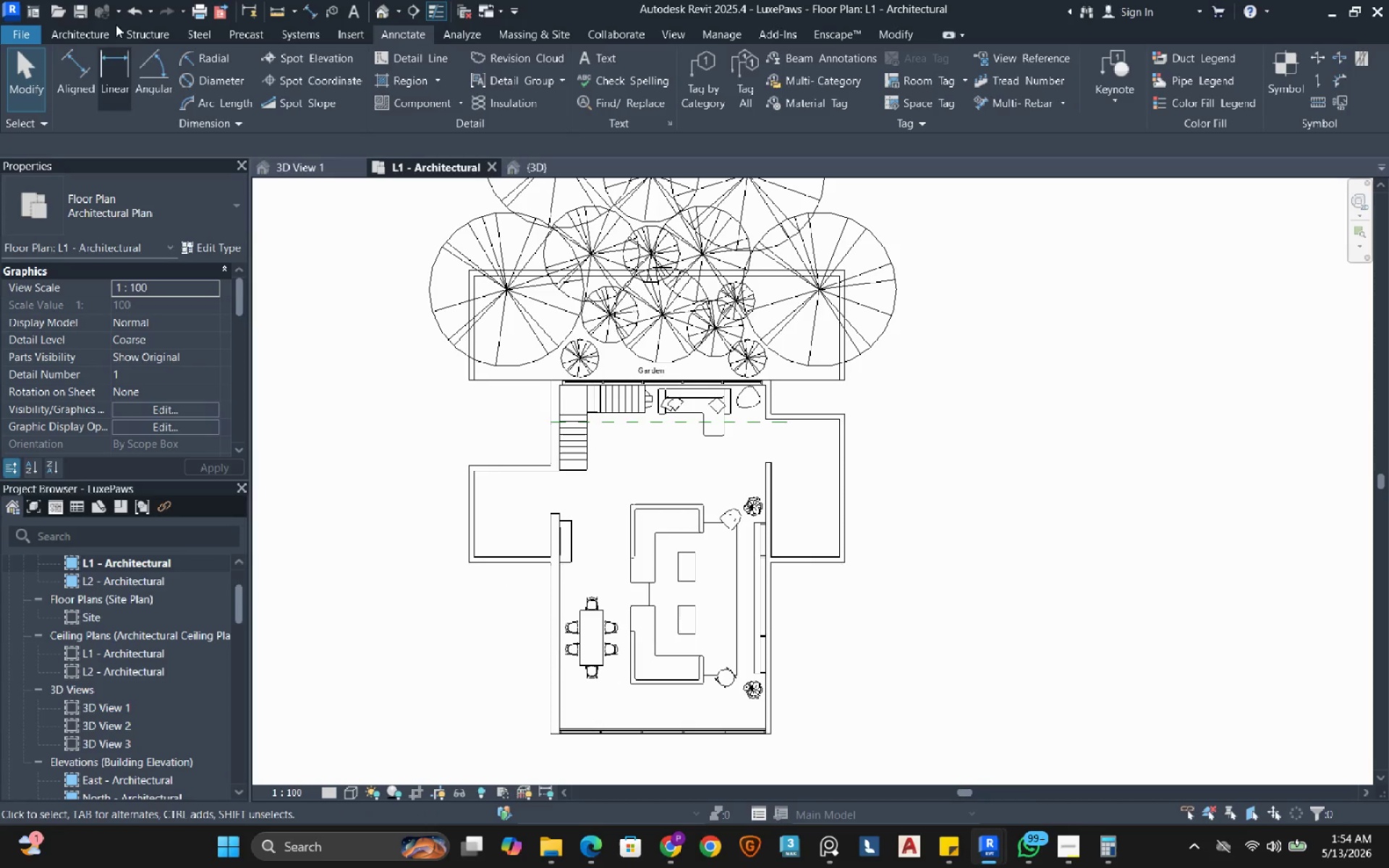 
left_click([84, 17])
 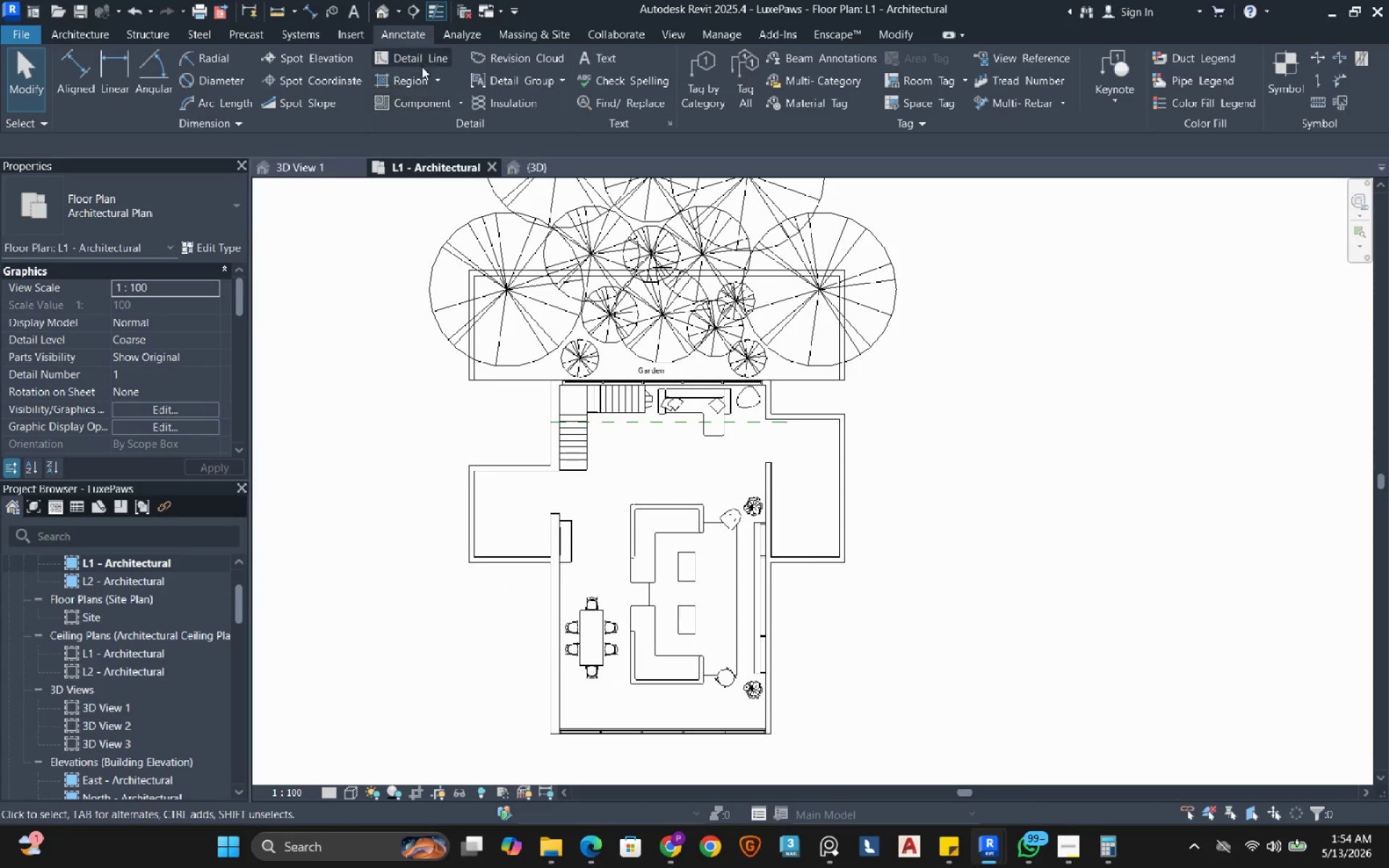 
left_click([909, 33])
 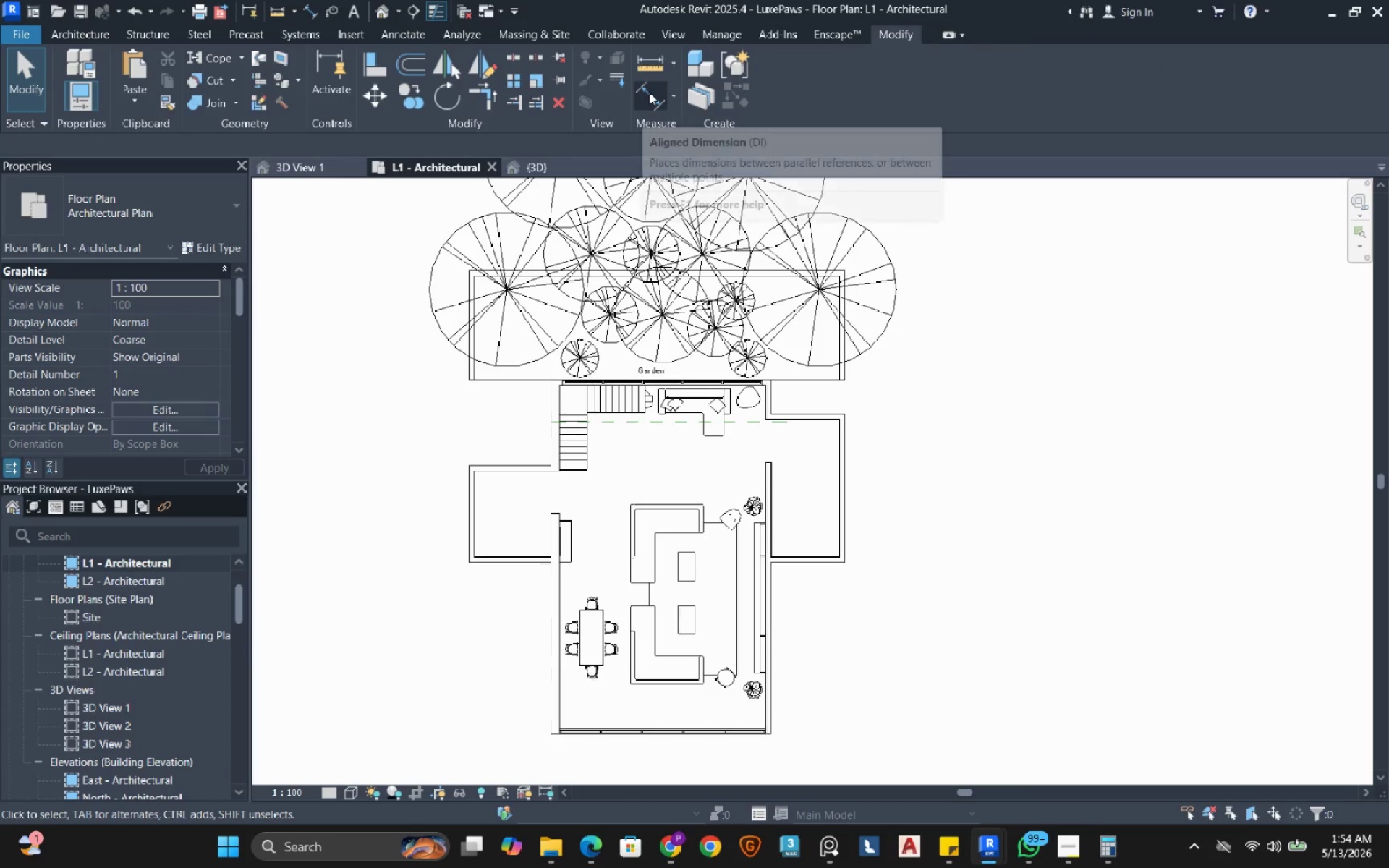 
left_click([649, 92])
 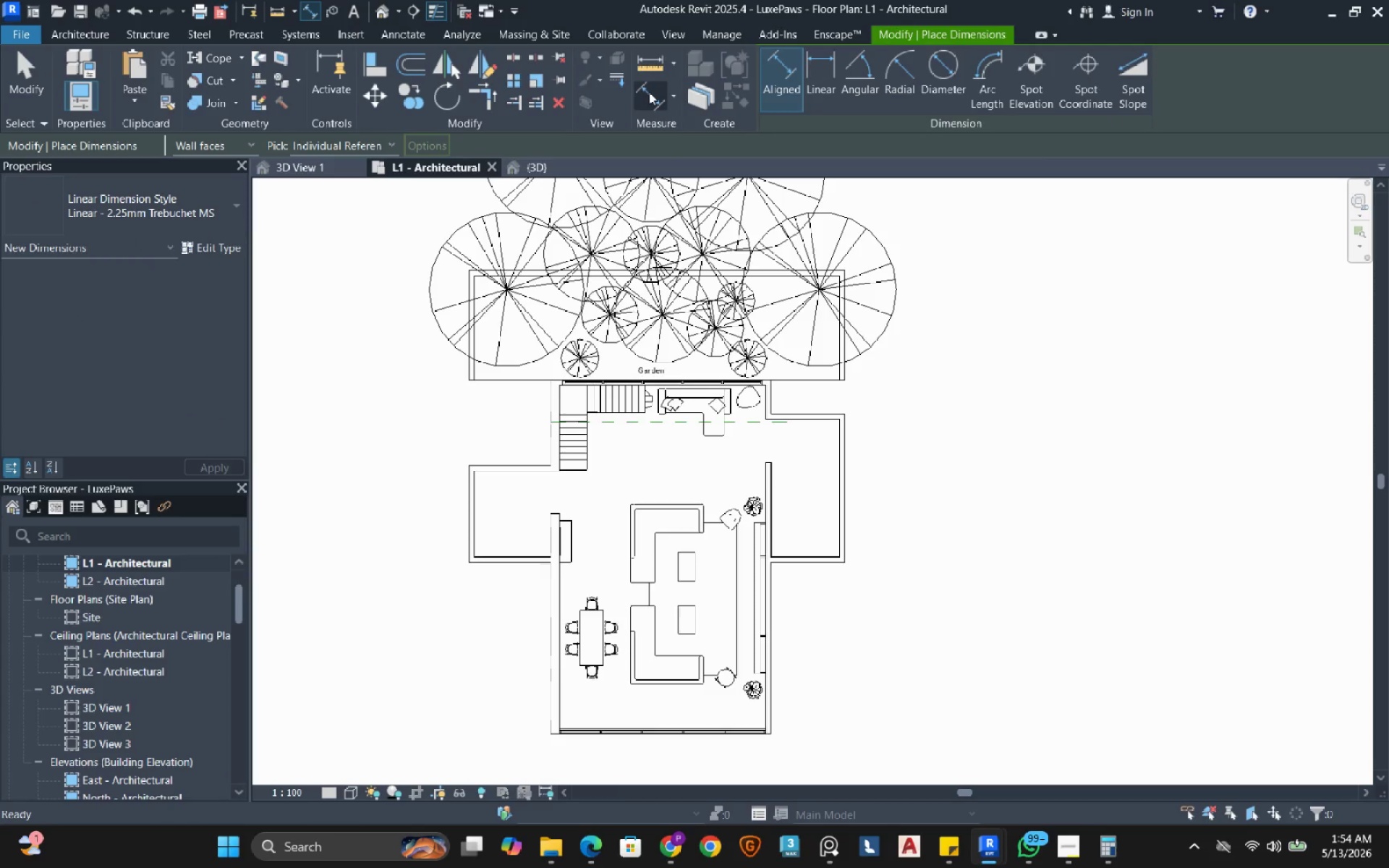 
scroll: coordinate [561, 631], scroll_direction: up, amount: 7.0
 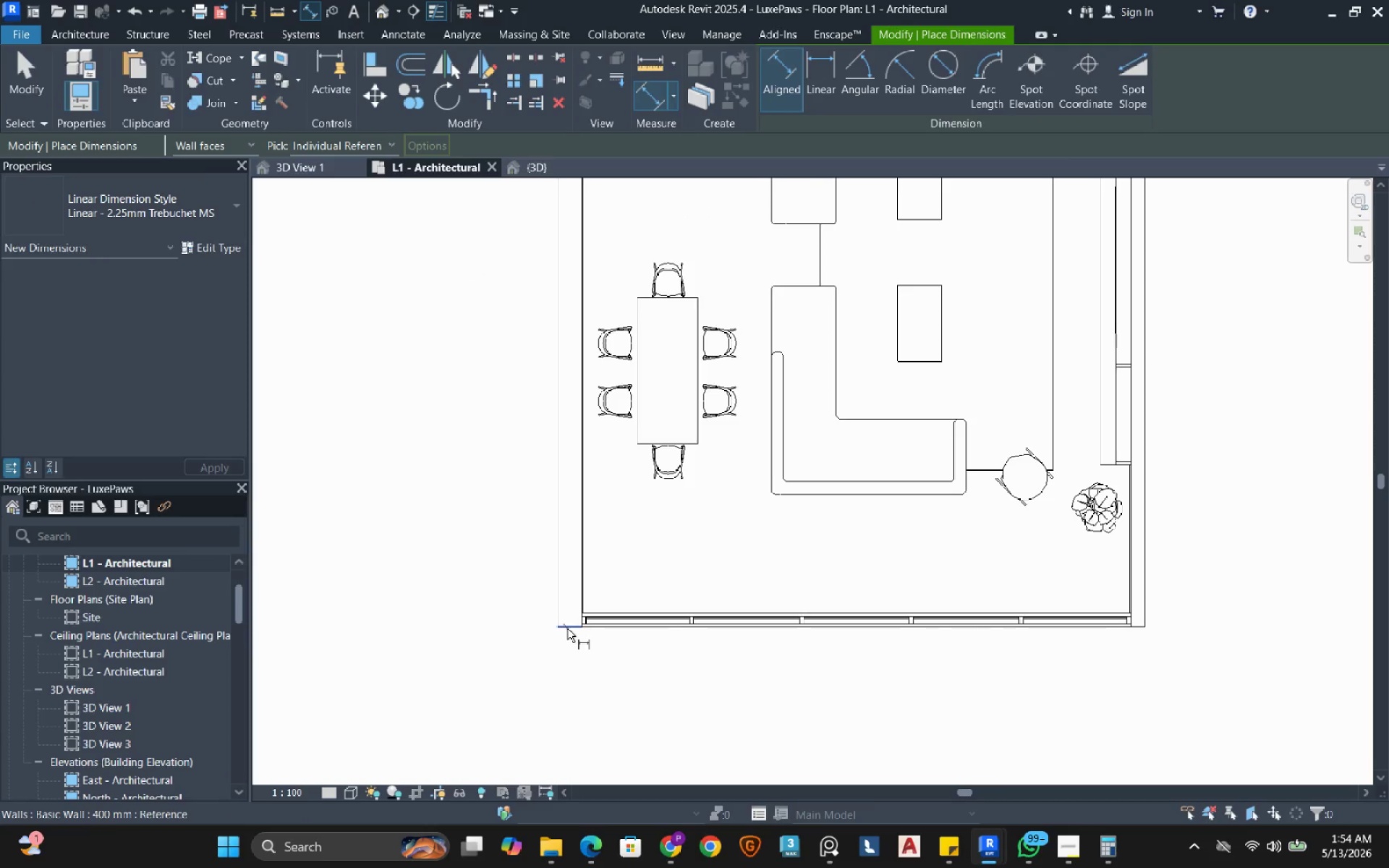 
scroll: coordinate [567, 629], scroll_direction: down, amount: 6.0
 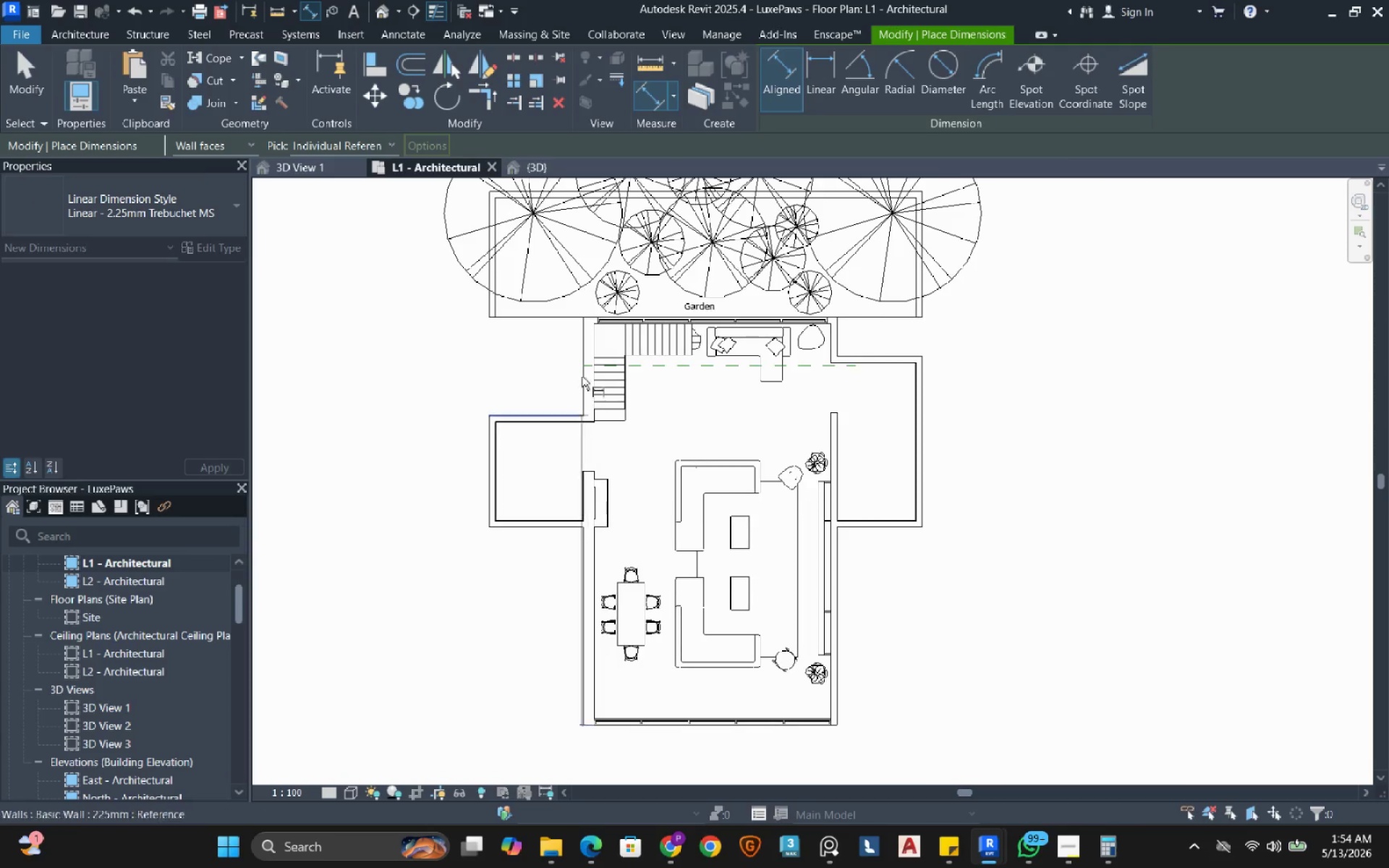 
scroll: coordinate [583, 317], scroll_direction: up, amount: 7.0
 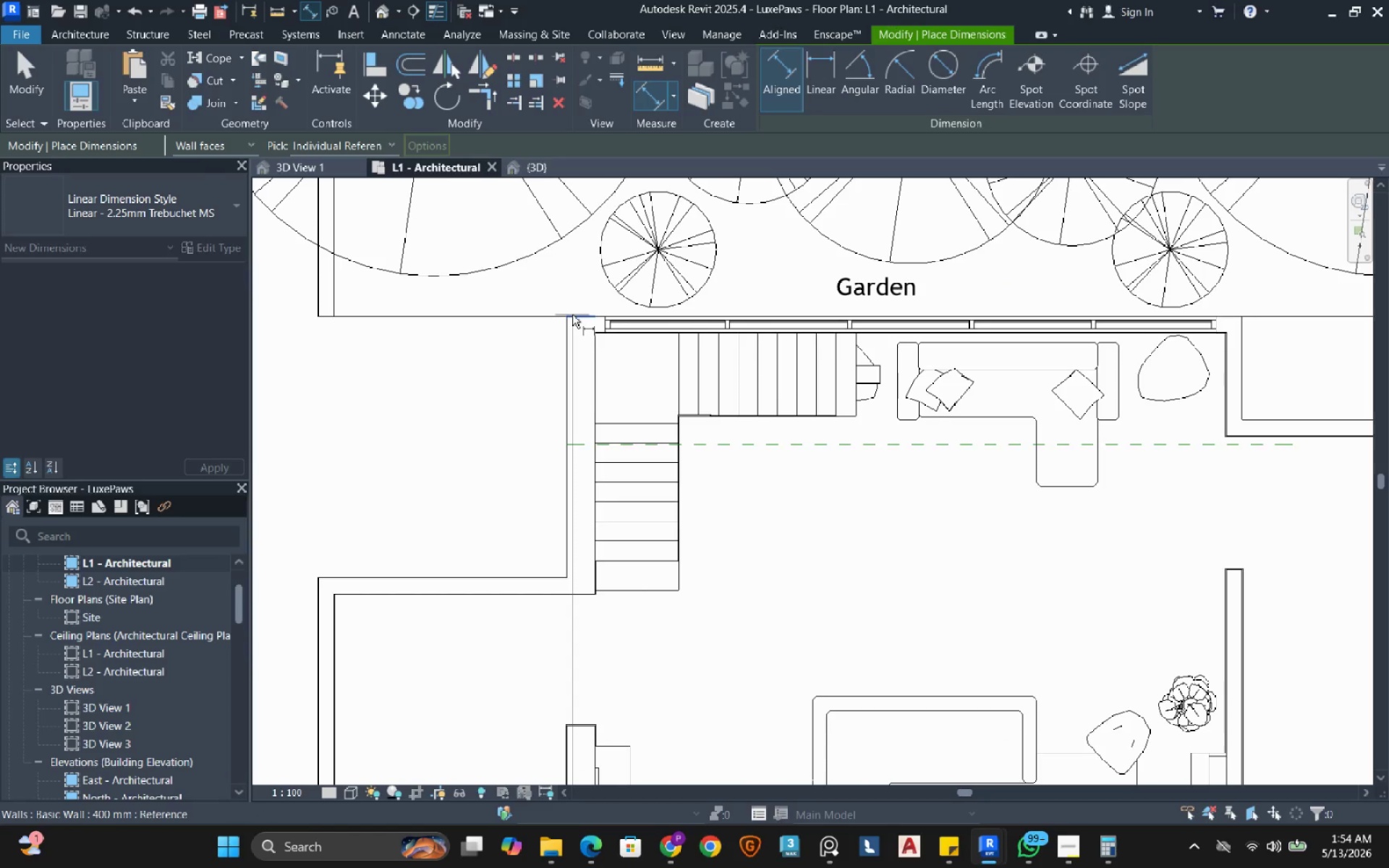 
left_click([572, 315])
 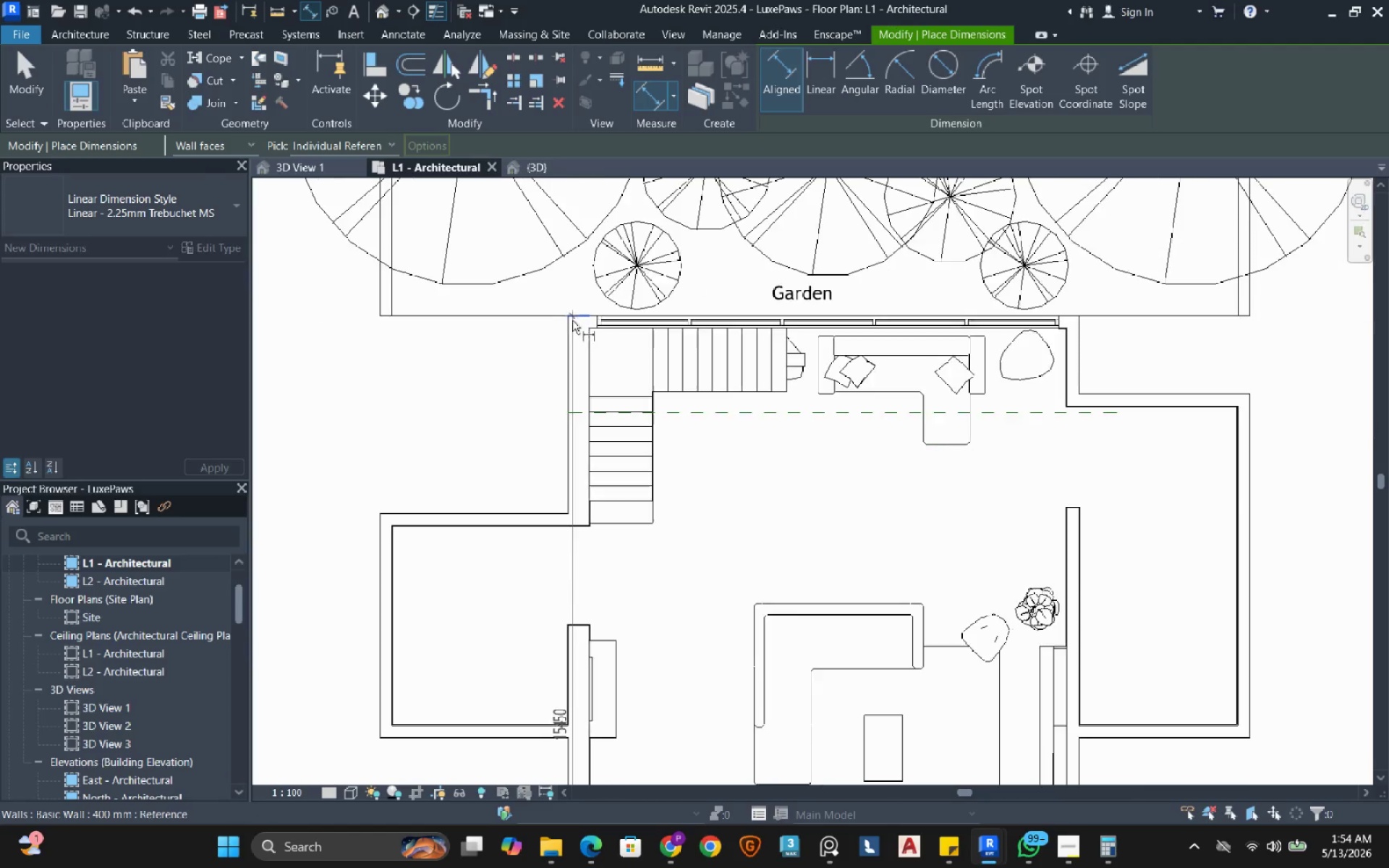 
scroll: coordinate [572, 321], scroll_direction: down, amount: 4.0
 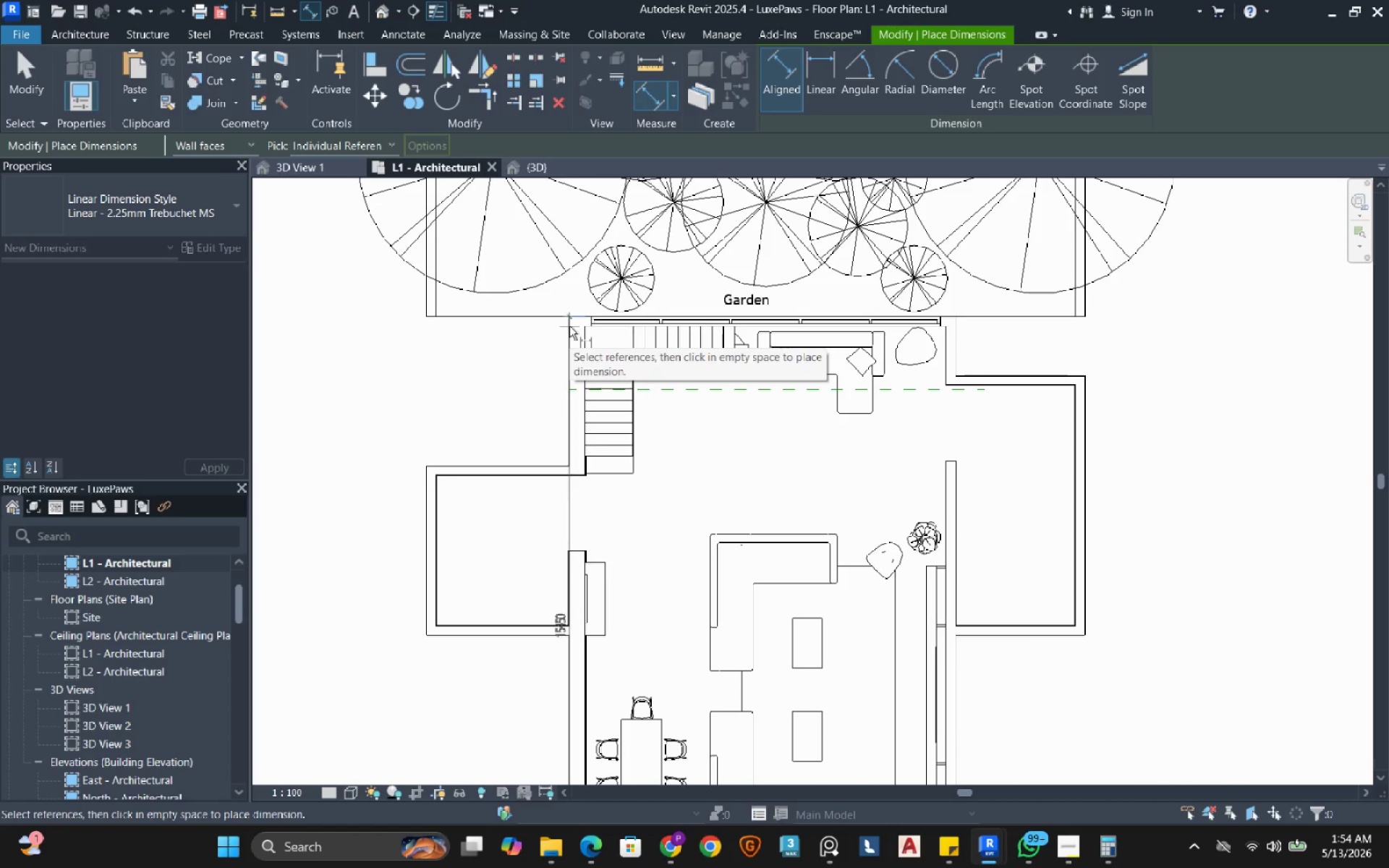 
wait(6.14)
 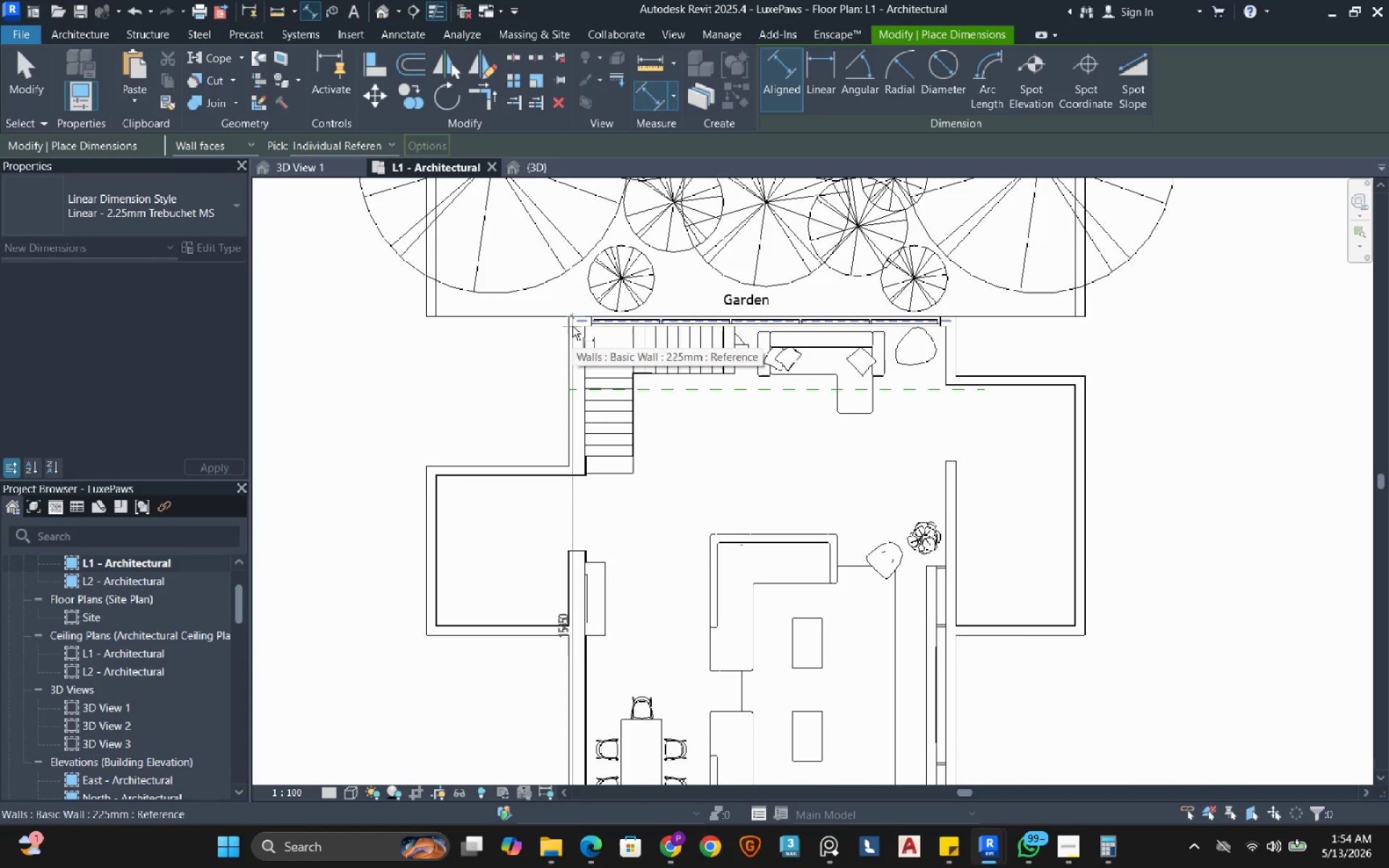 
key(Escape)
 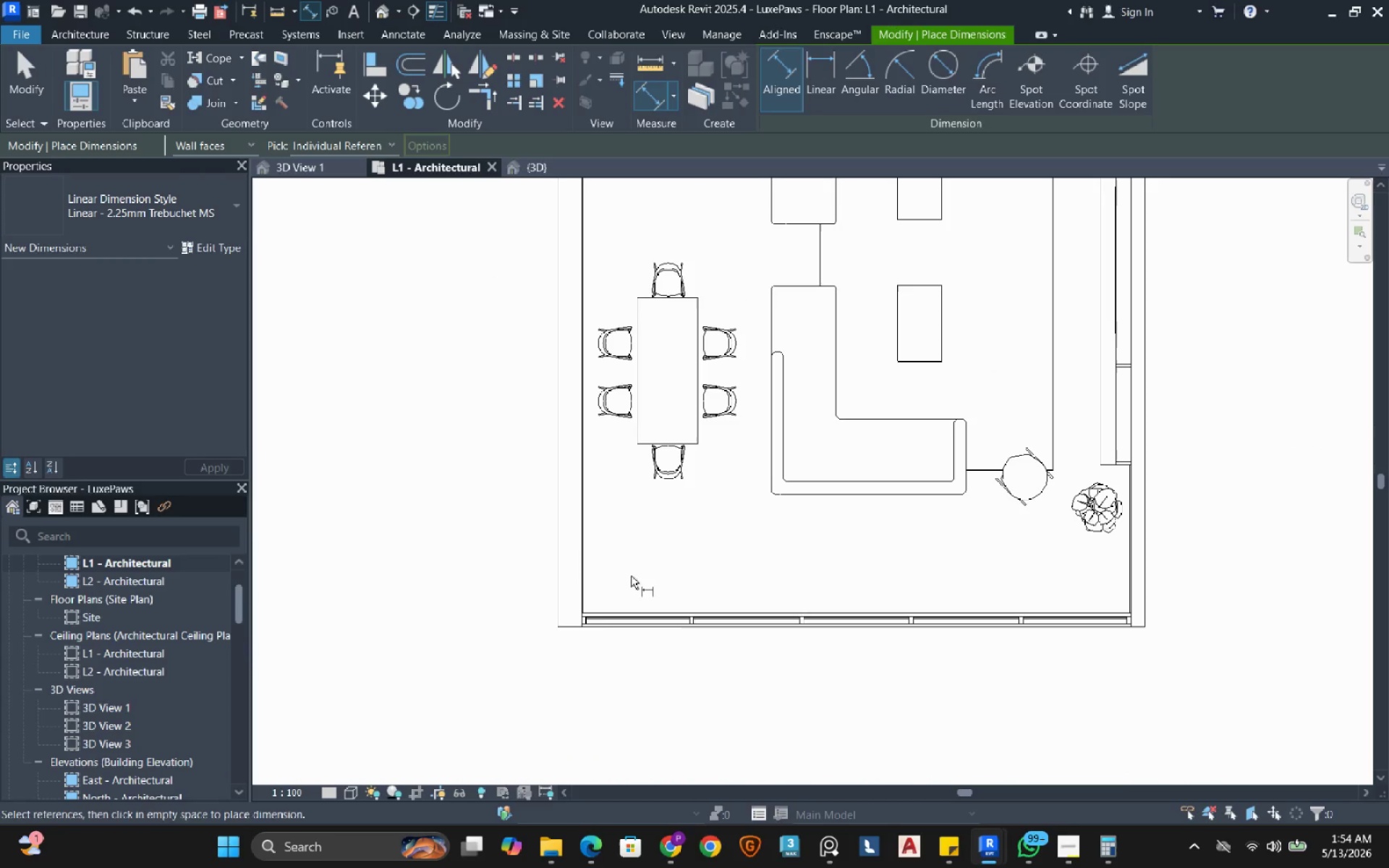 
mouse_move([605, 616])
 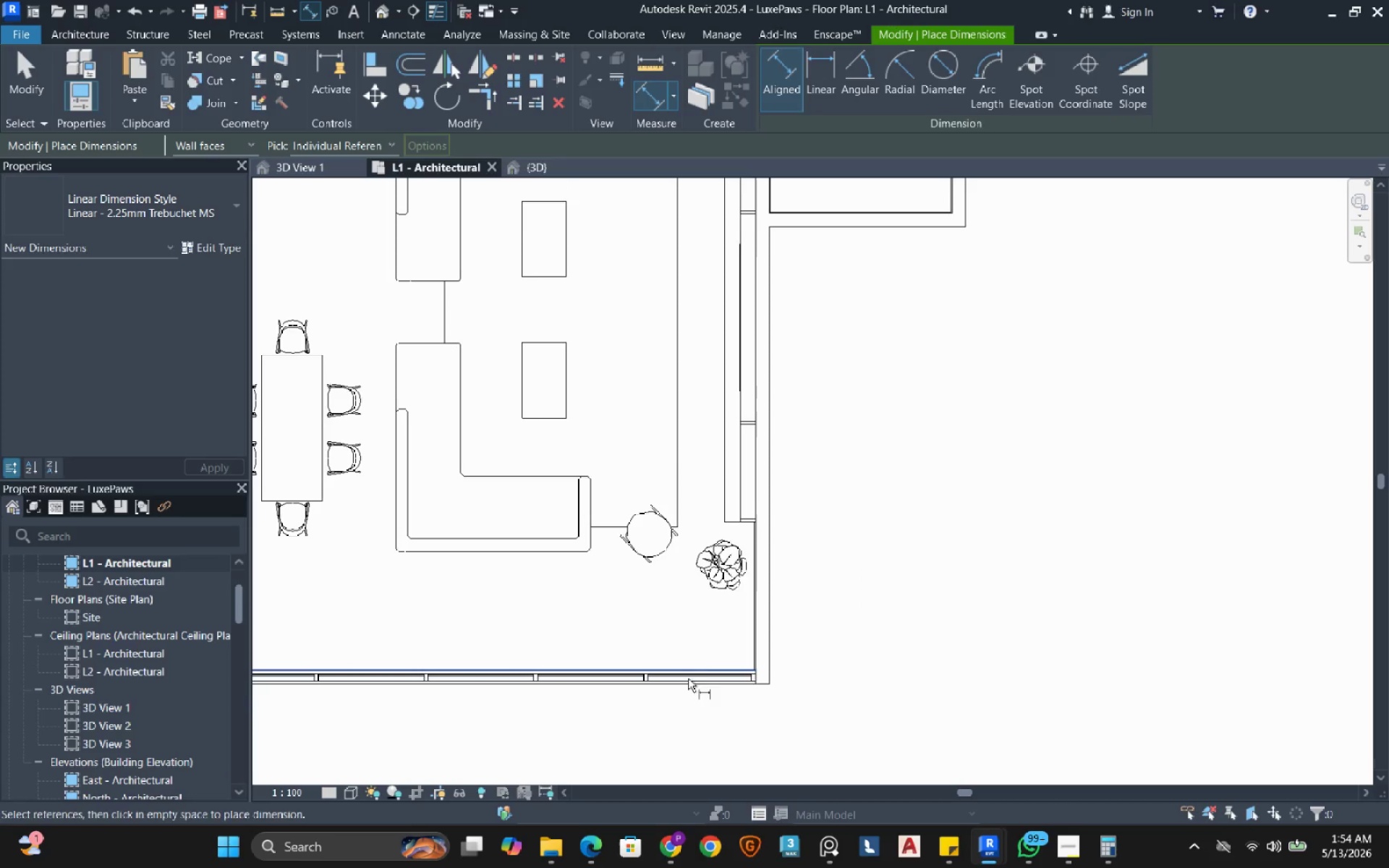 
scroll: coordinate [705, 686], scroll_direction: up, amount: 3.0
 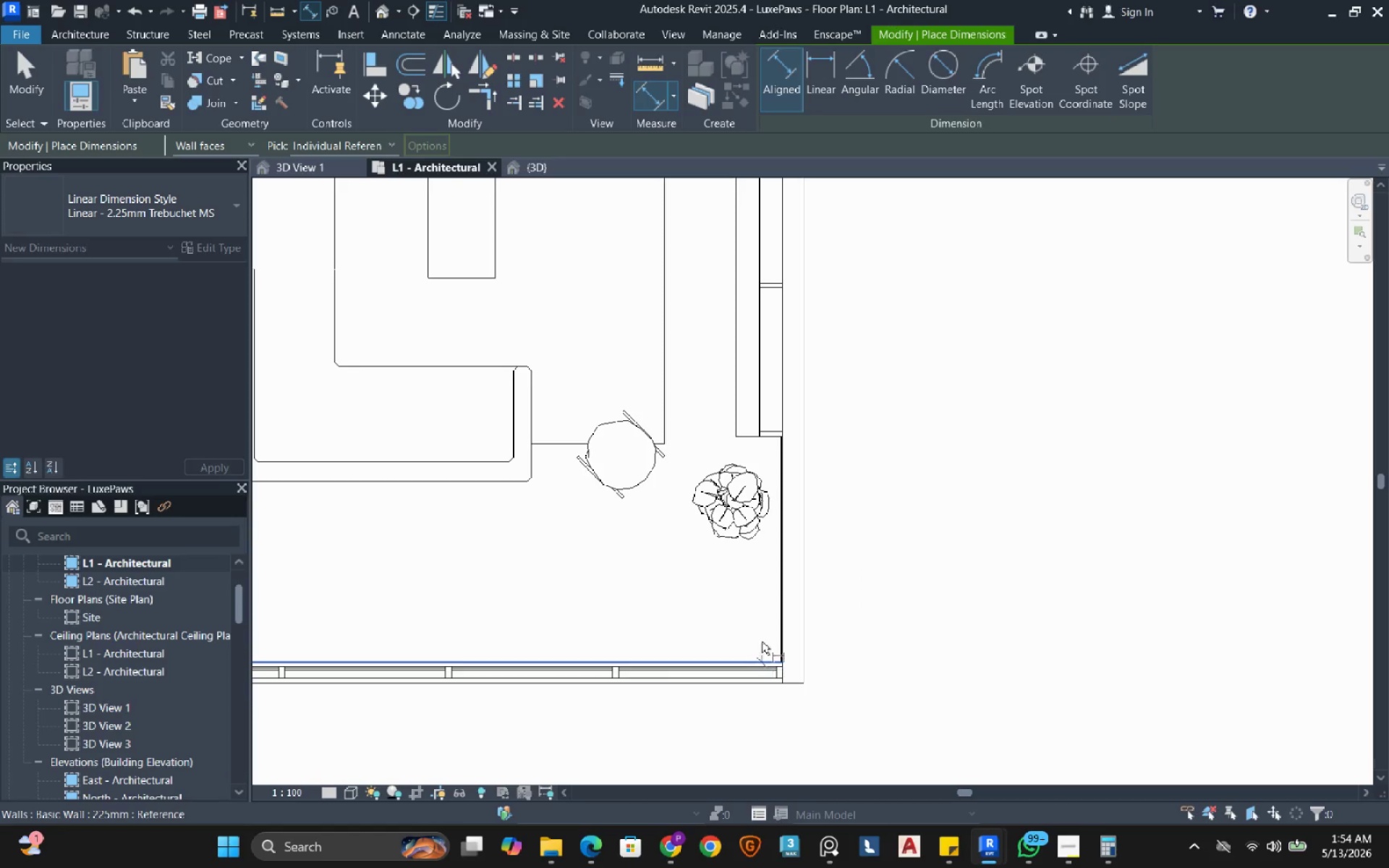 
scroll: coordinate [749, 554], scroll_direction: down, amount: 7.0
 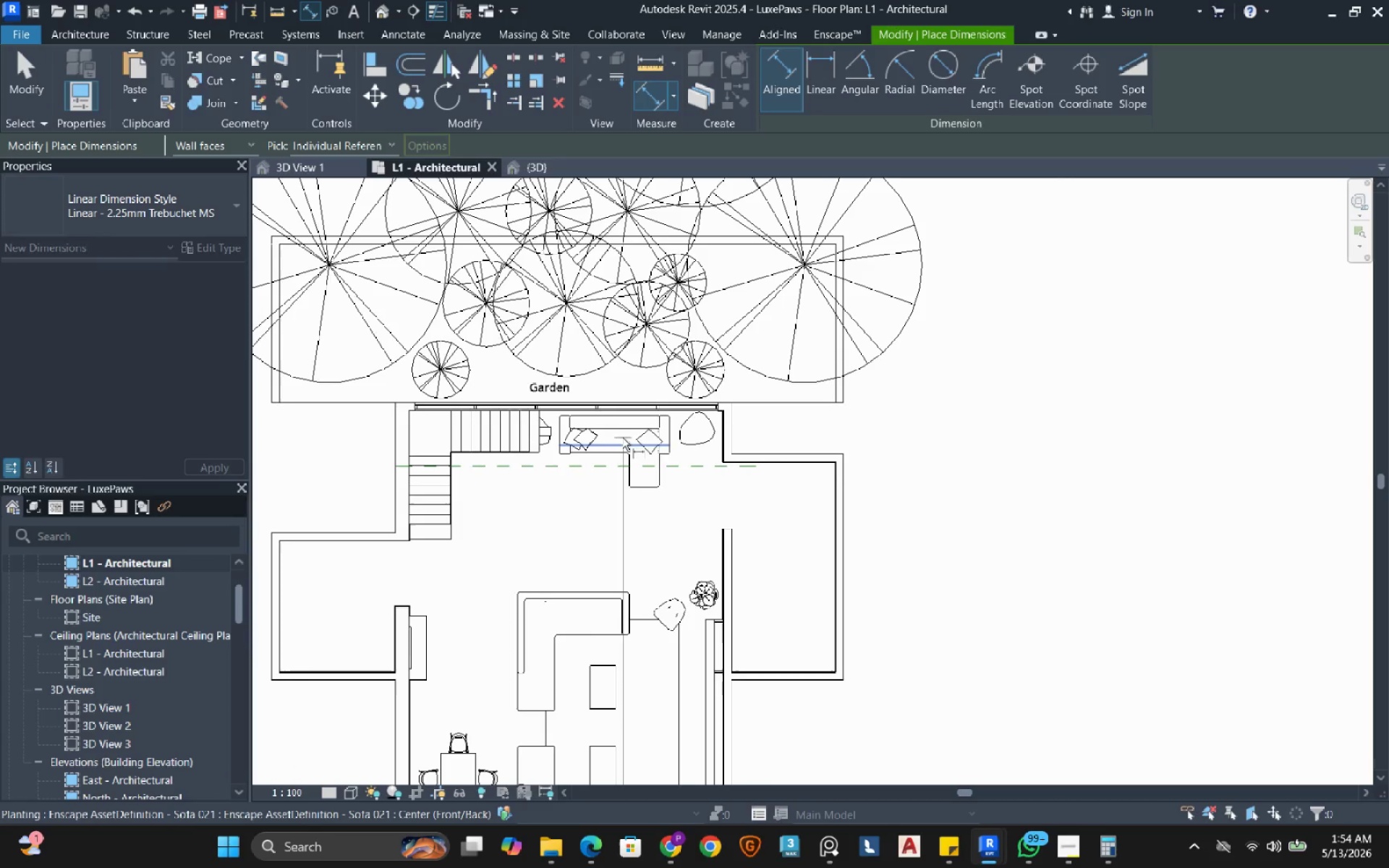 
scroll: coordinate [678, 417], scroll_direction: up, amount: 7.0
 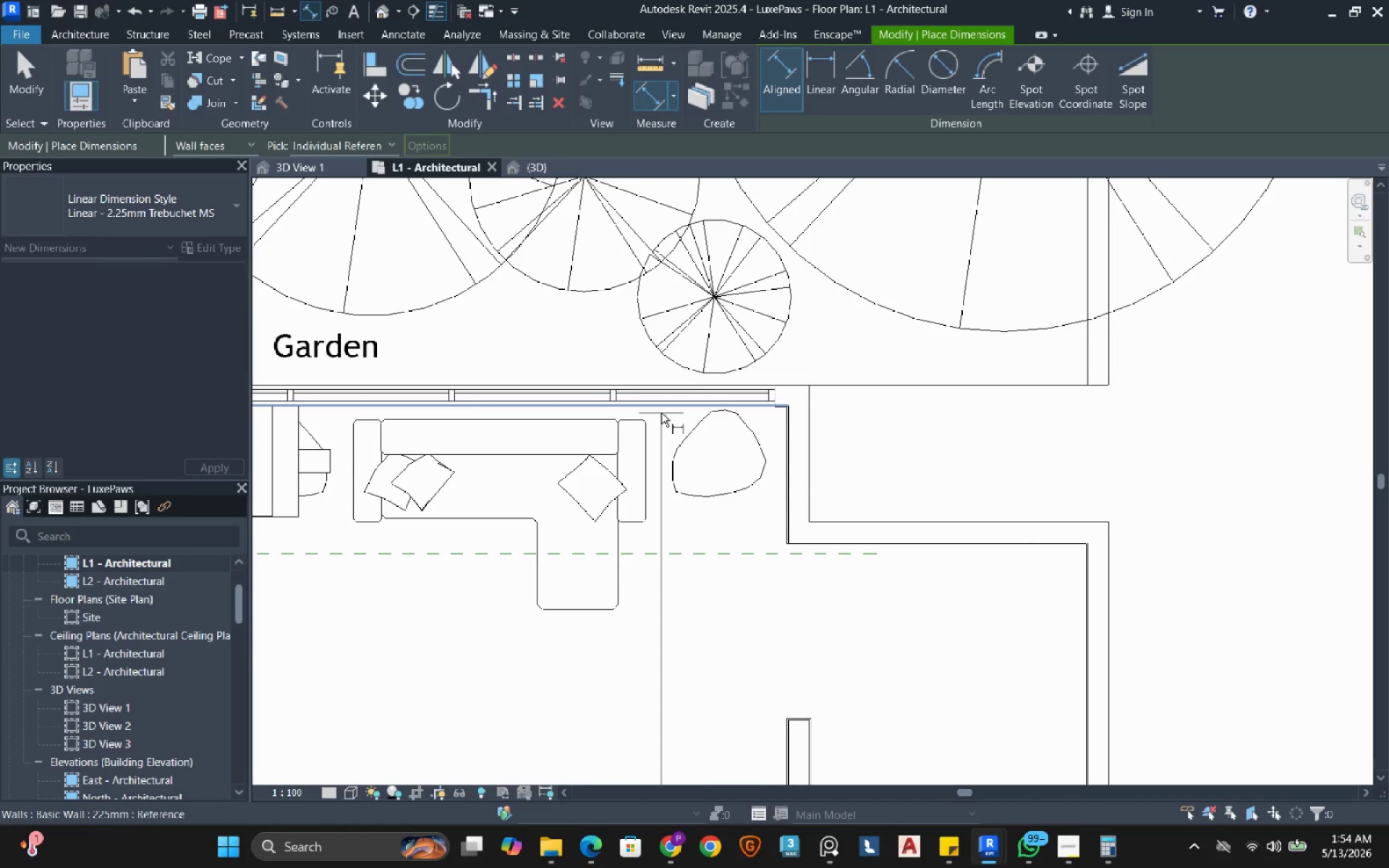 
left_click([661, 413])
 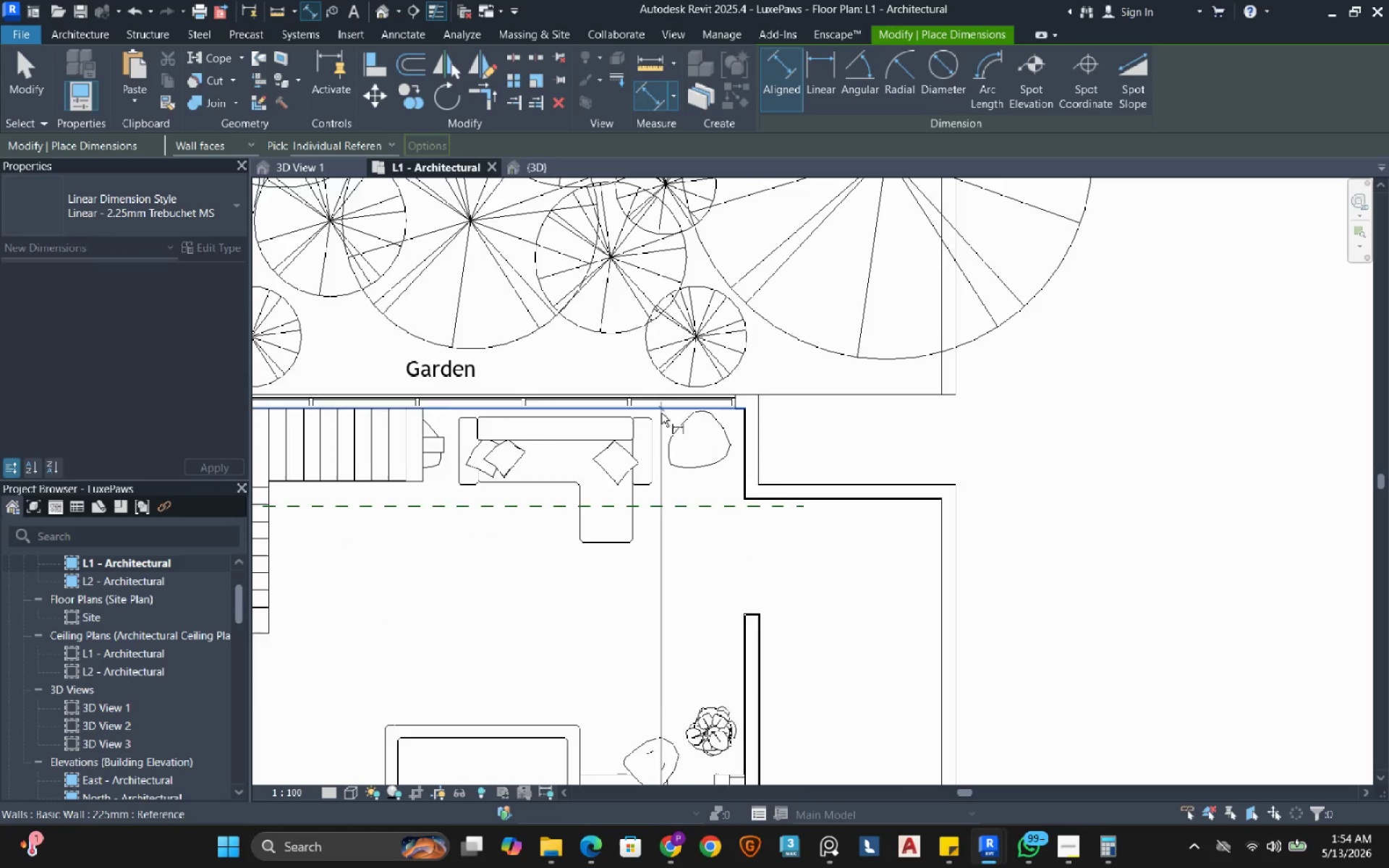 
scroll: coordinate [675, 548], scroll_direction: down, amount: 6.0
 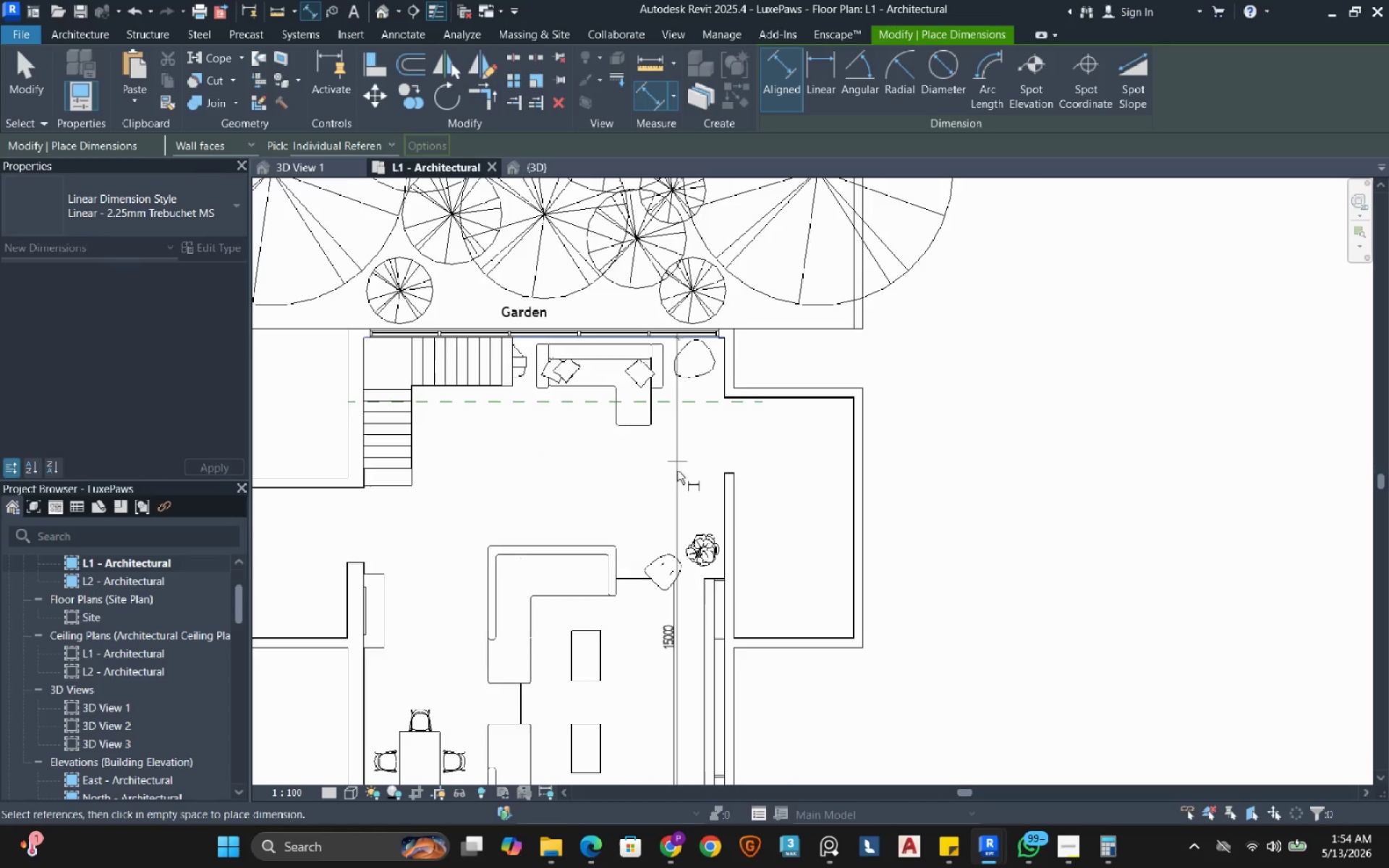 
scroll: coordinate [680, 478], scroll_direction: up, amount: 2.0
 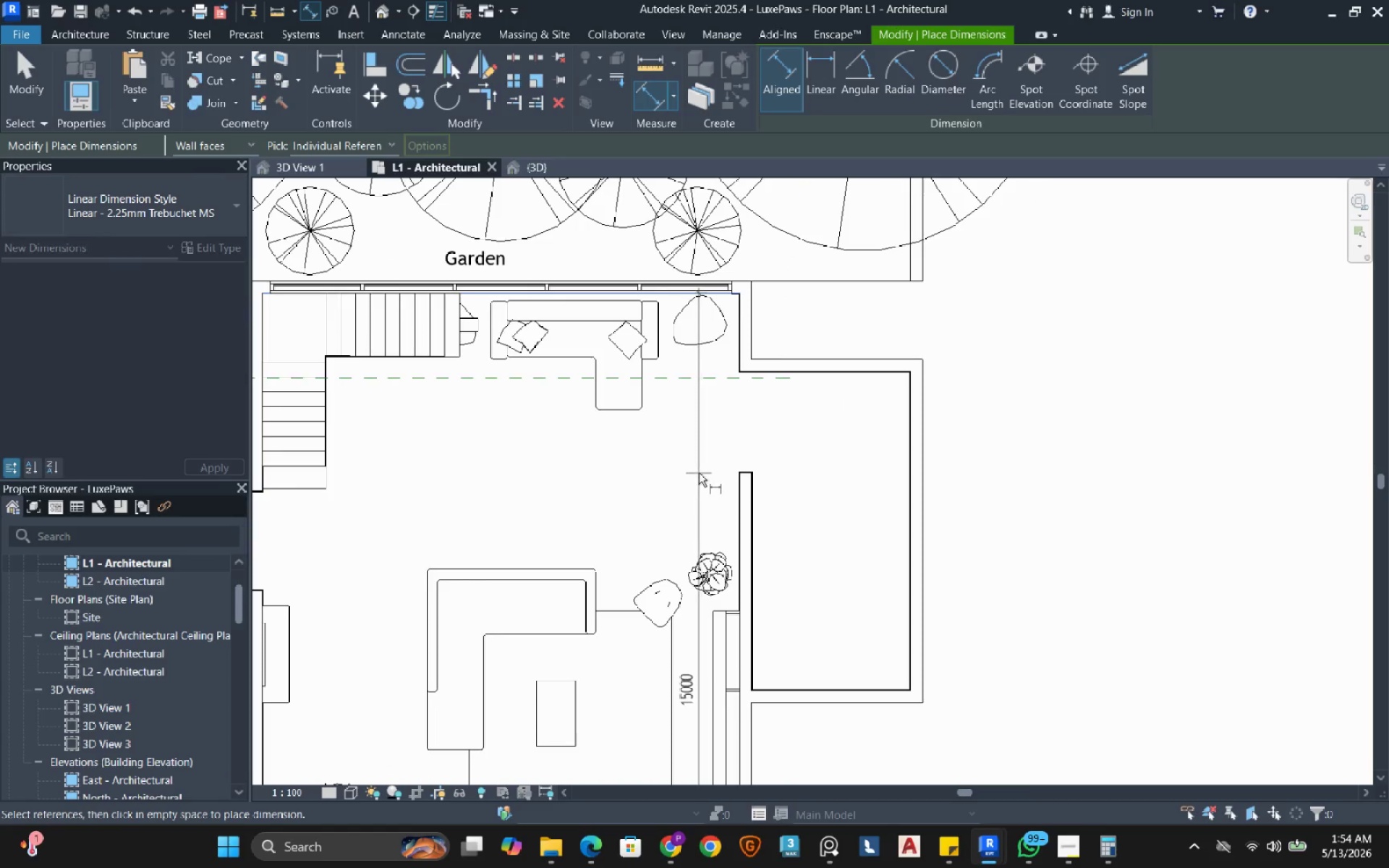 
left_click([699, 473])
 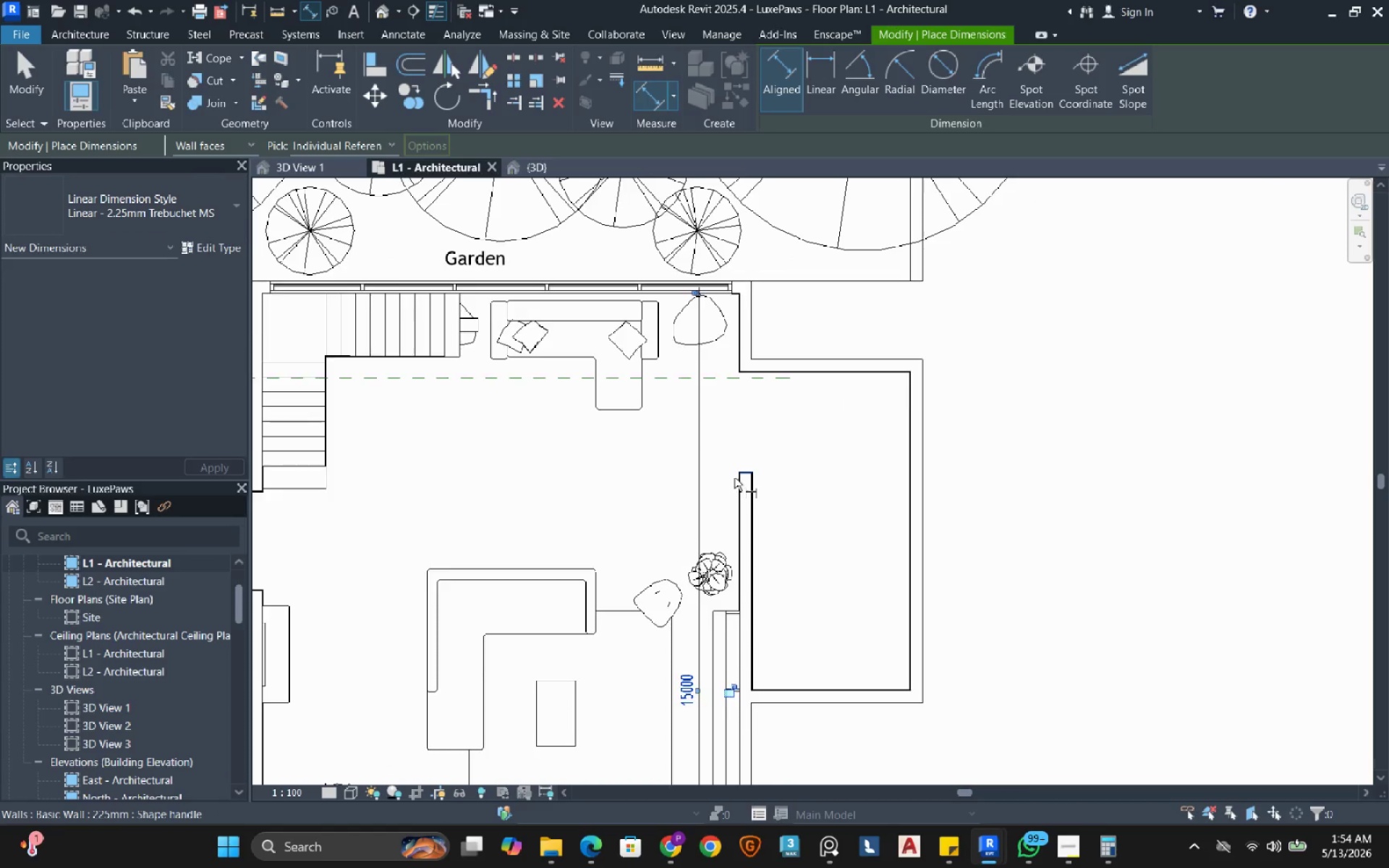 
scroll: coordinate [745, 479], scroll_direction: up, amount: 10.0
 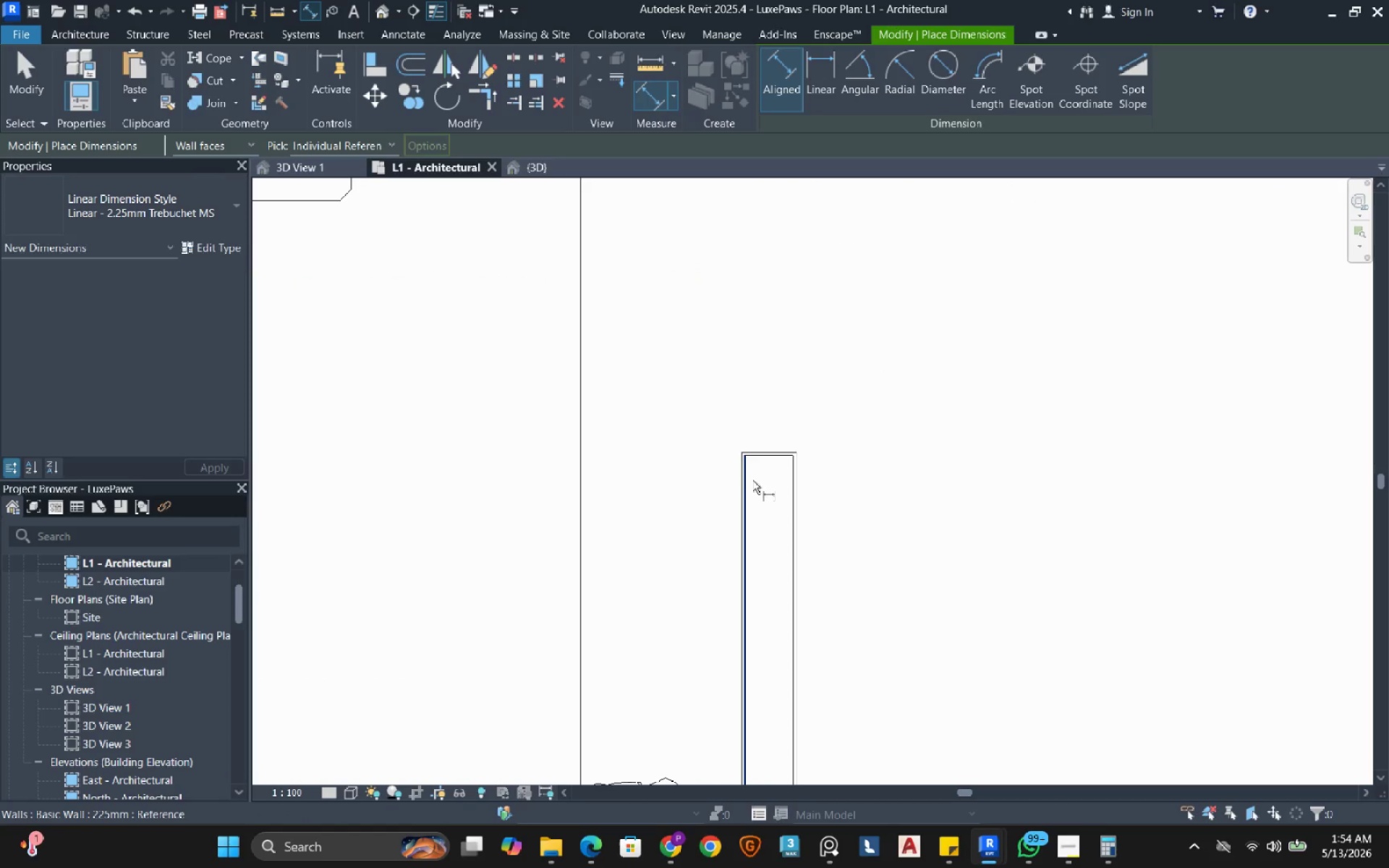 
left_click([752, 480])
 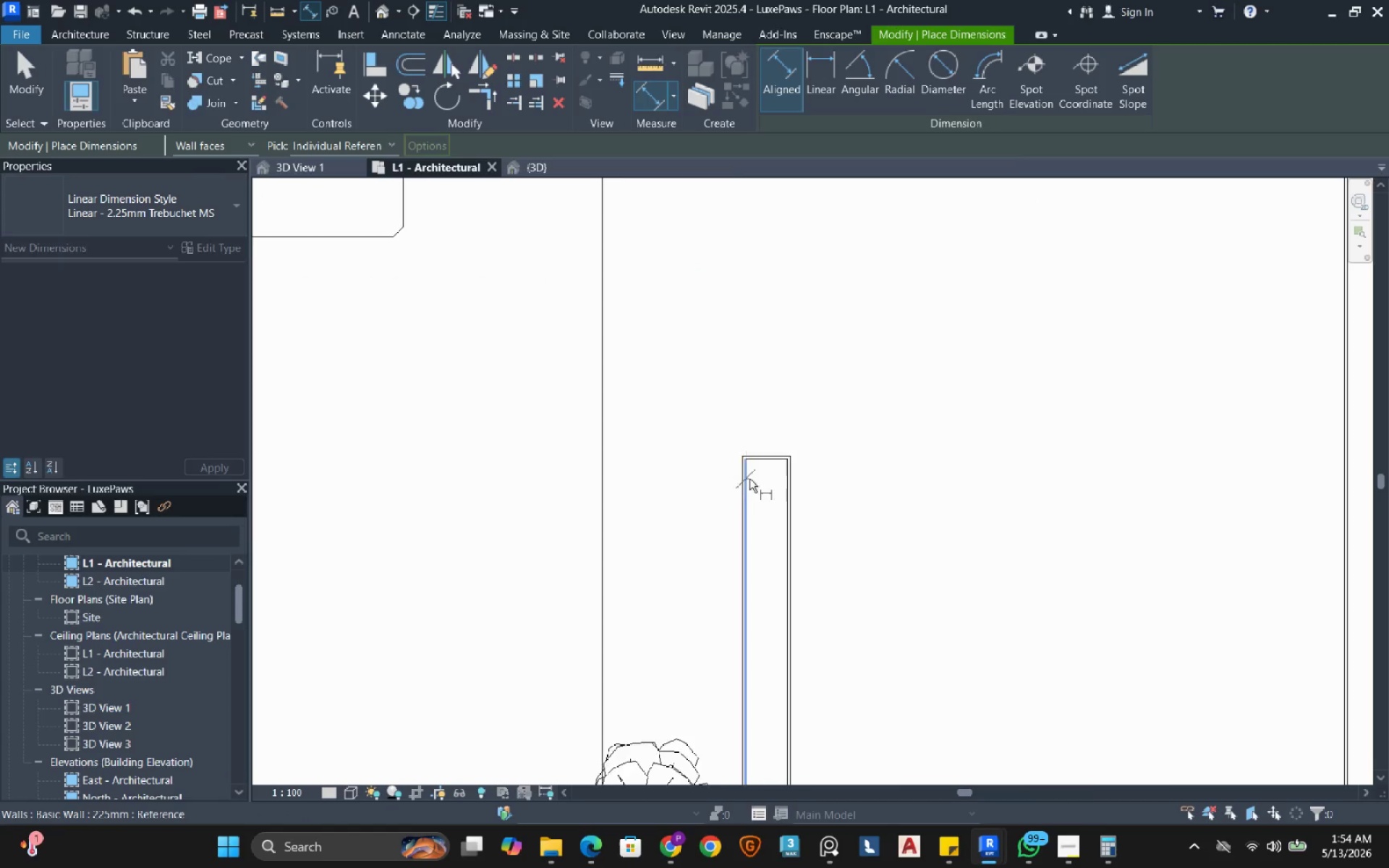 
scroll: coordinate [749, 479], scroll_direction: down, amount: 12.0
 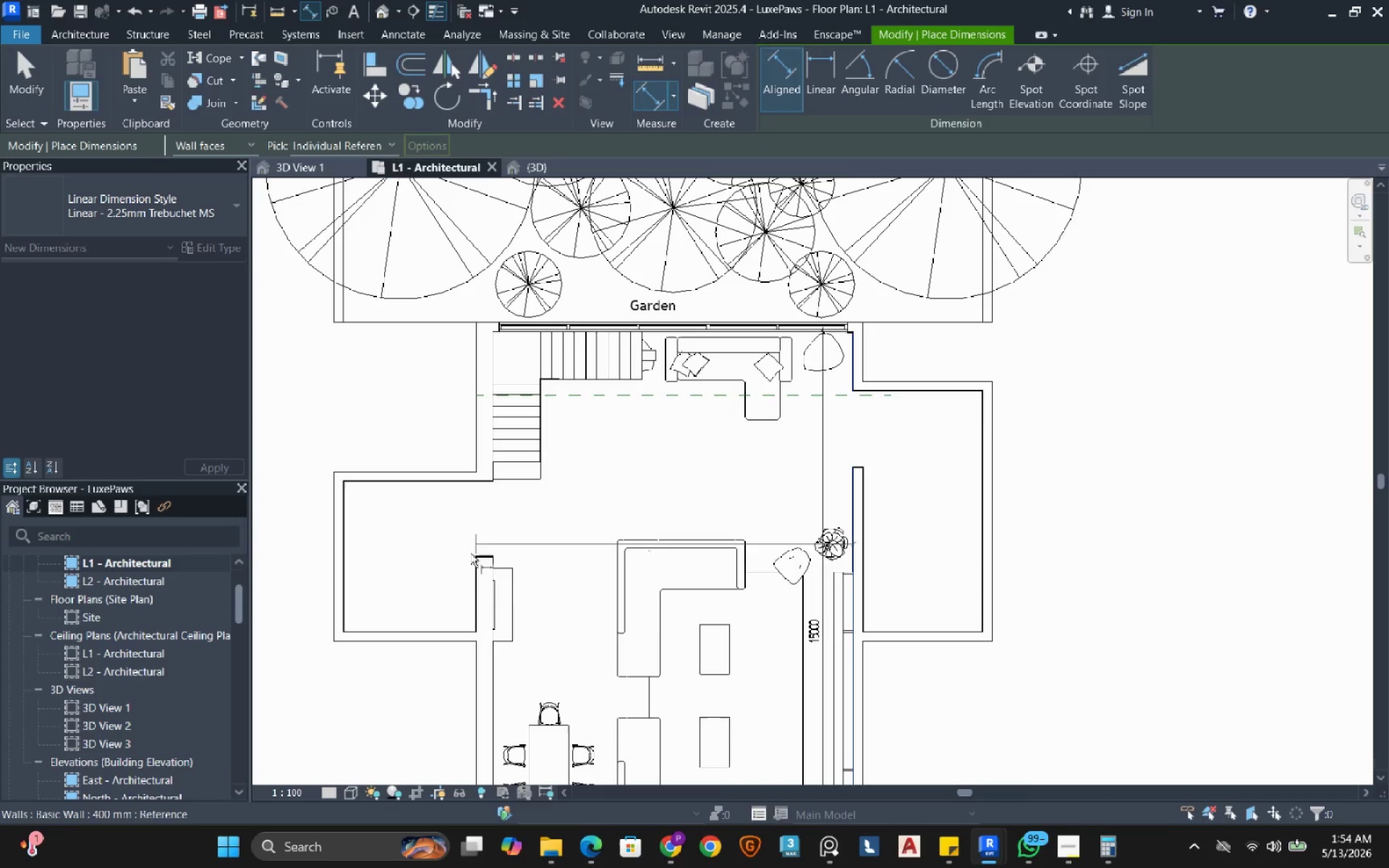 
scroll: coordinate [515, 595], scroll_direction: up, amount: 9.0
 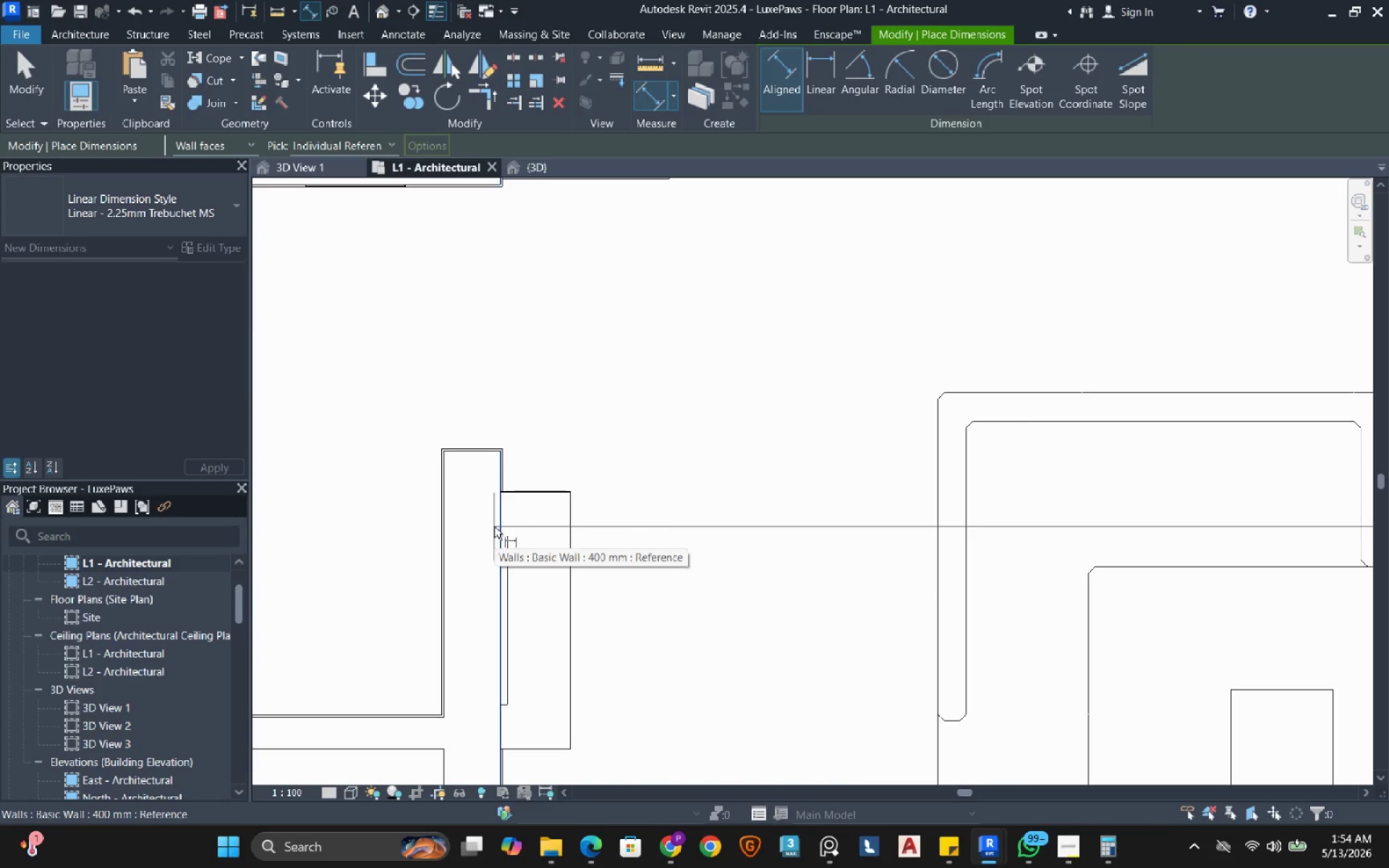 
left_click([494, 527])
 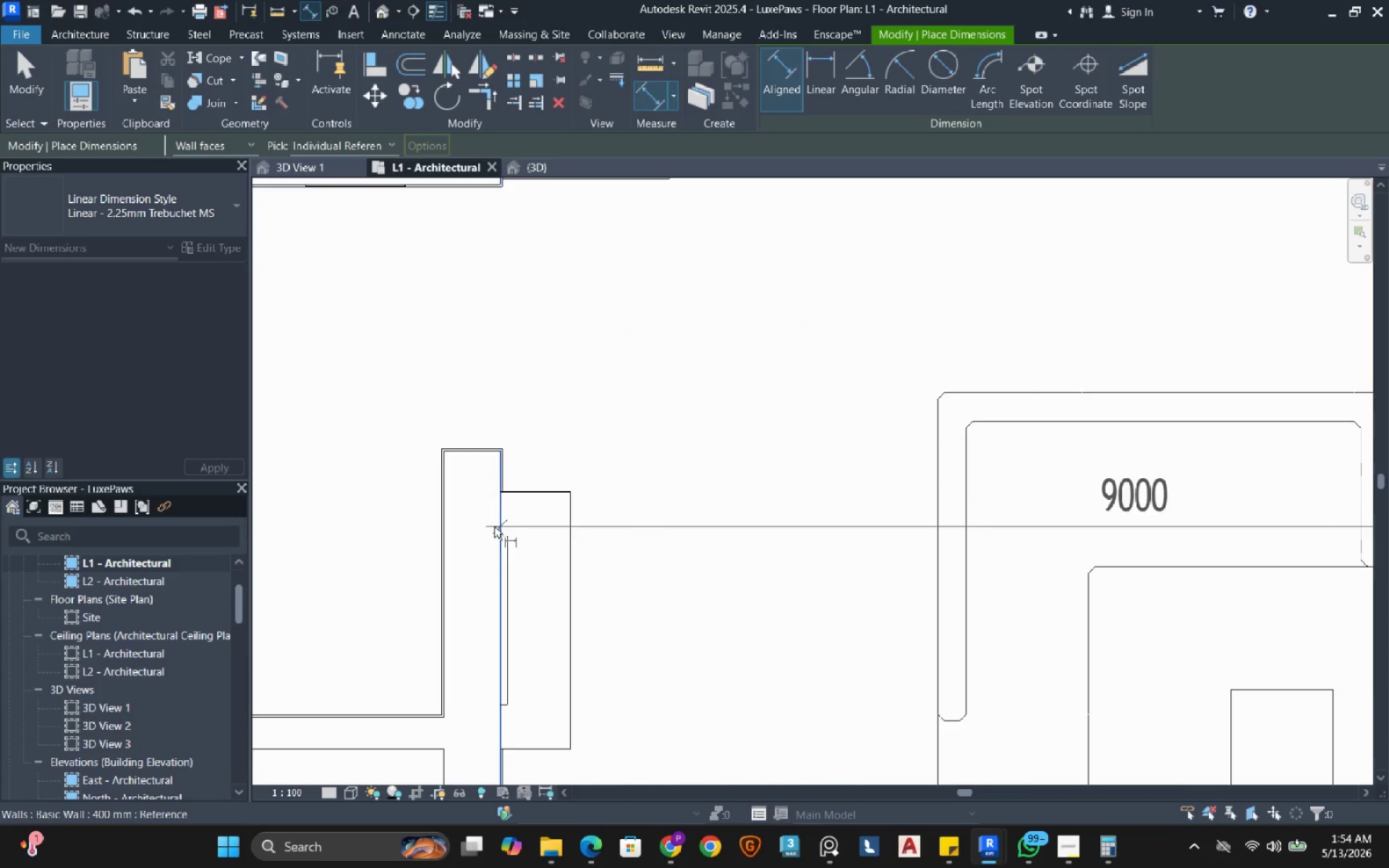 
scroll: coordinate [494, 527], scroll_direction: down, amount: 7.0
 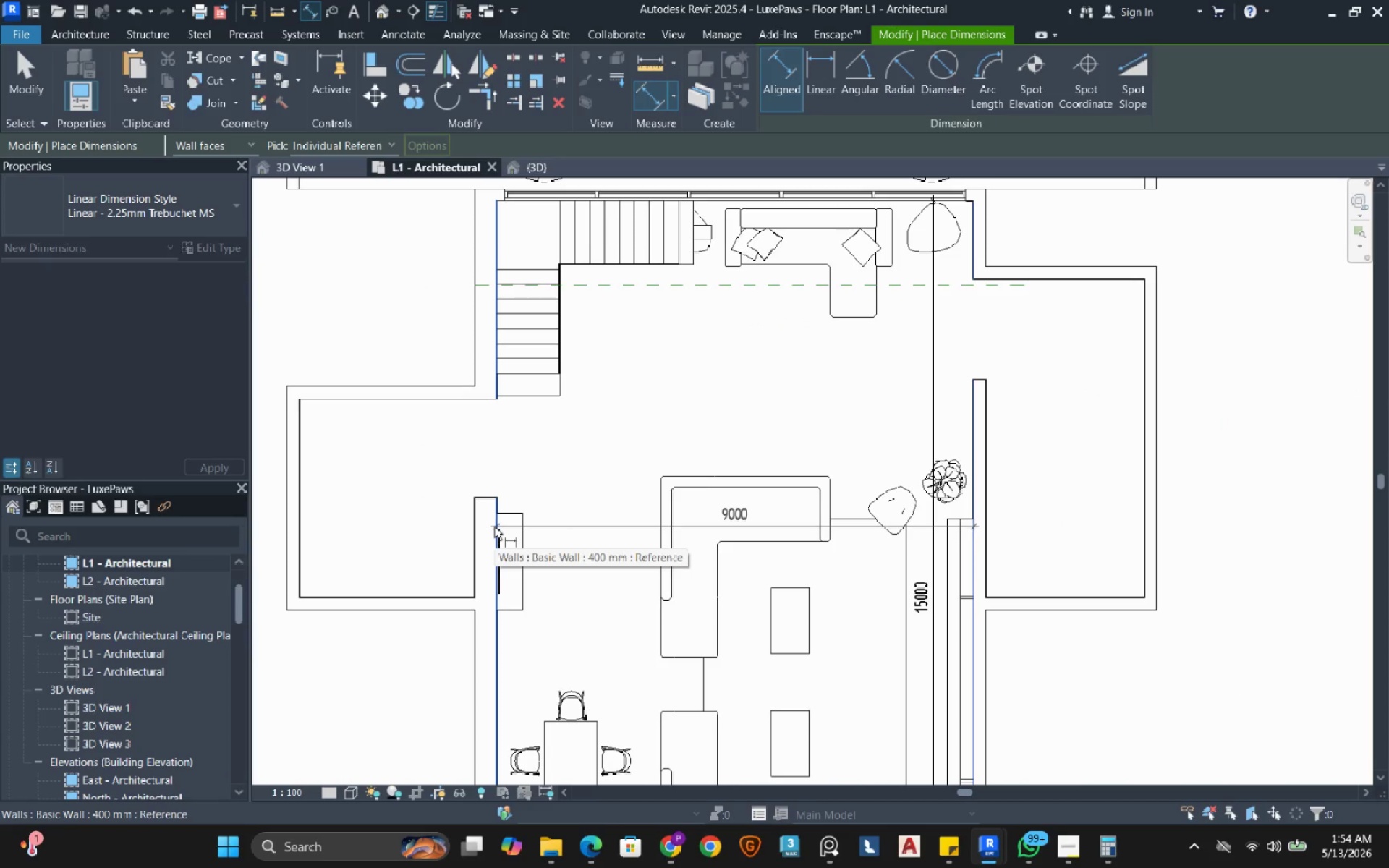 
wait(9.57)
 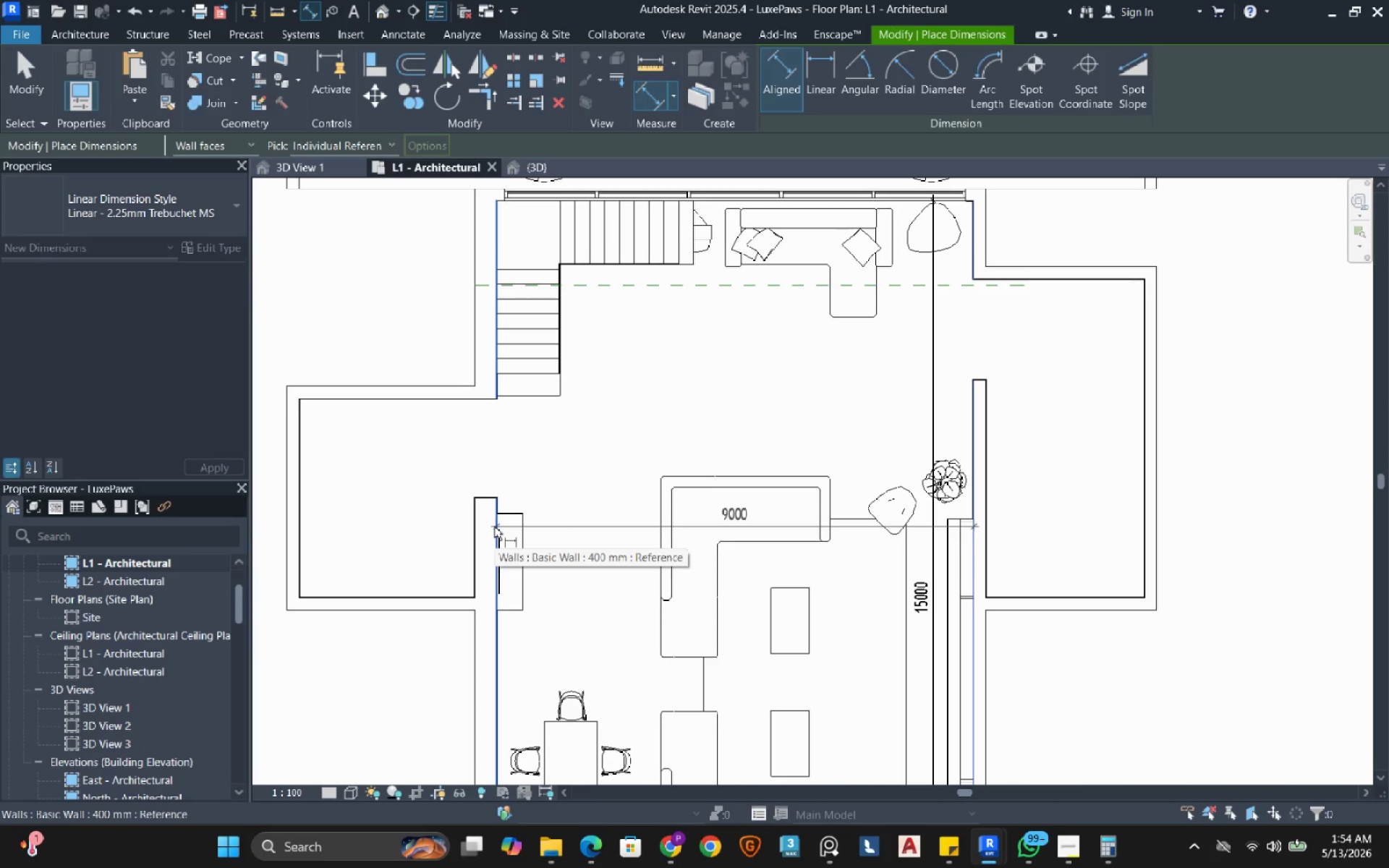 
scroll: coordinate [700, 323], scroll_direction: down, amount: 1.0
 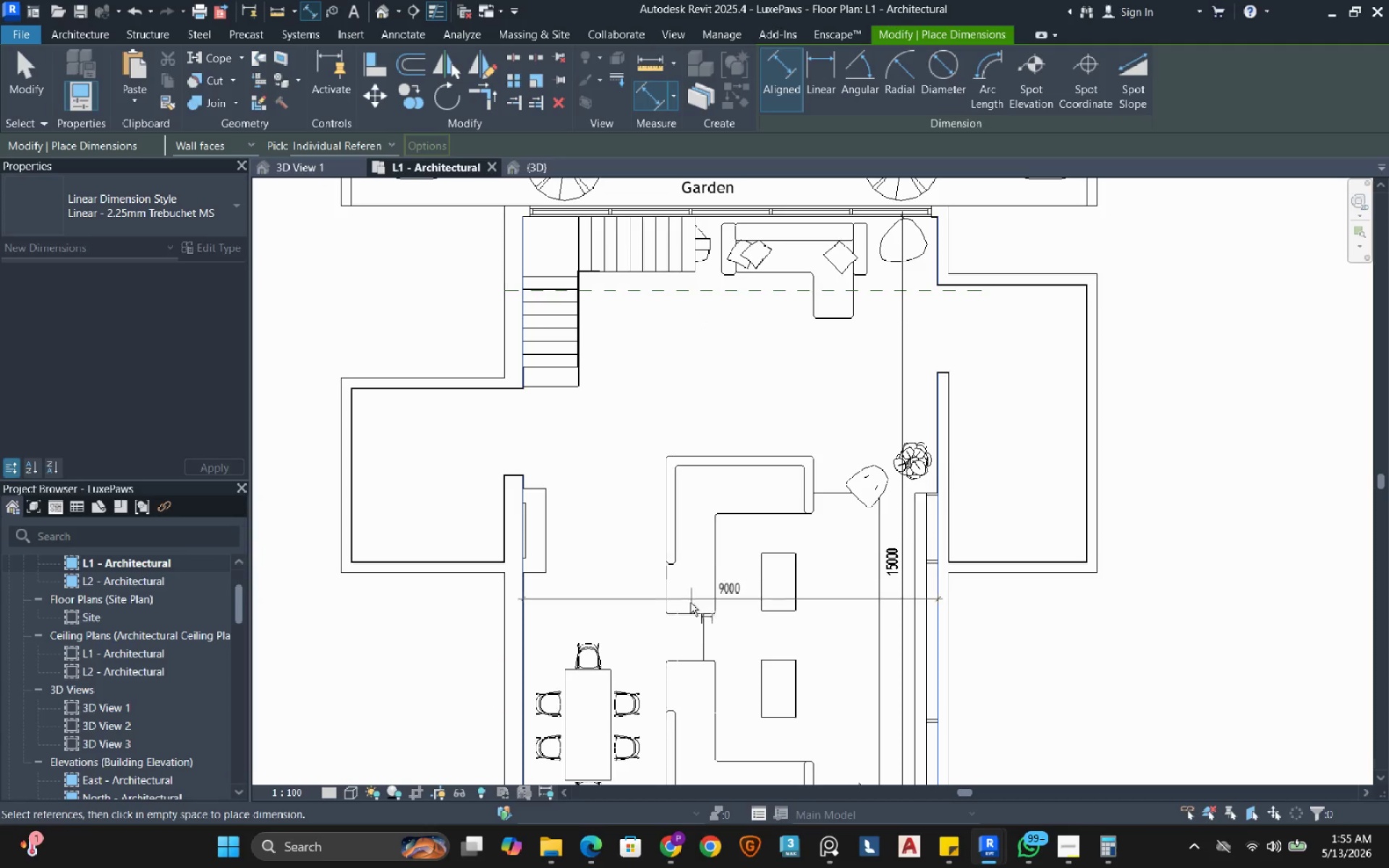 
mouse_move([629, 612])
 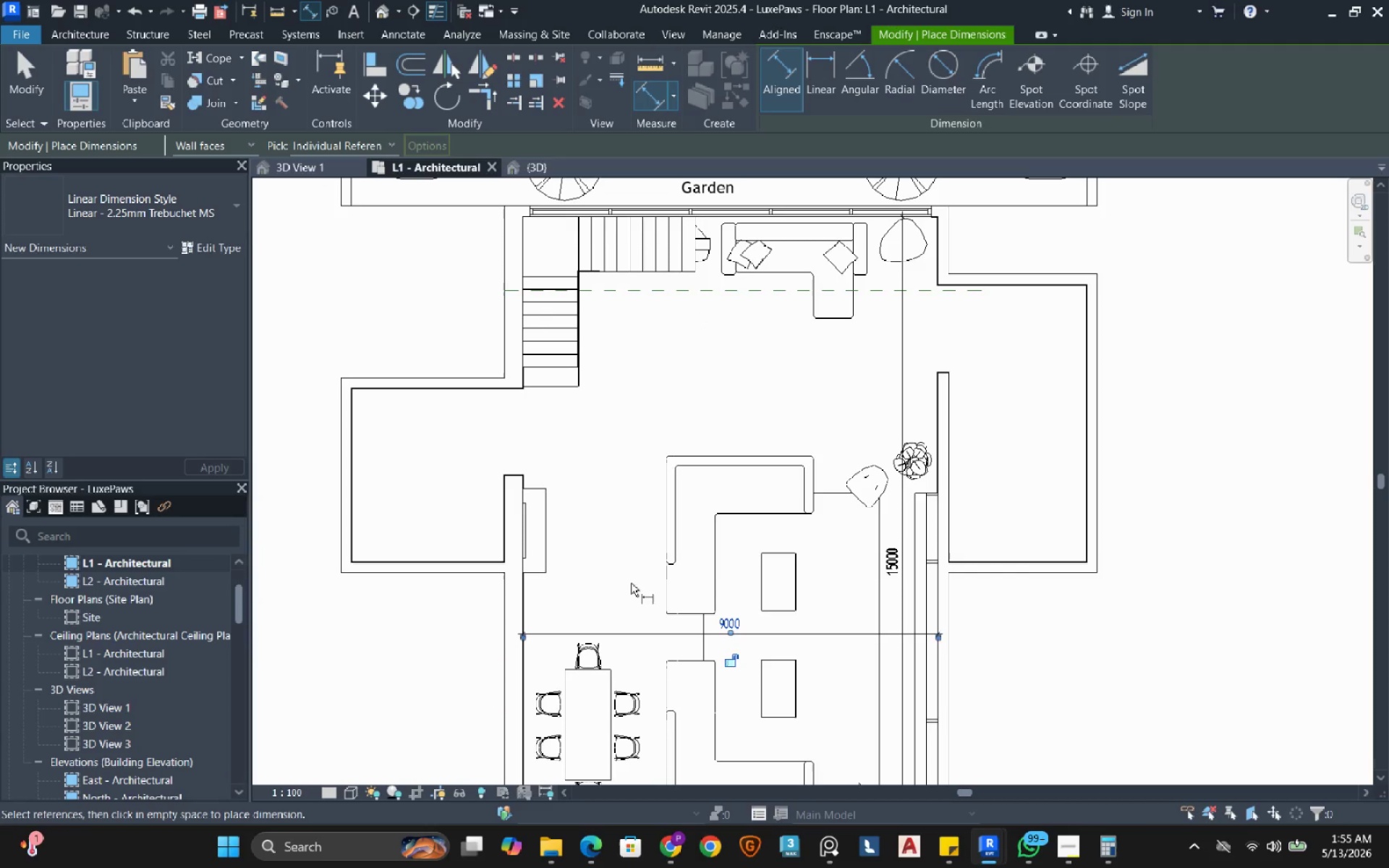 
wait(7.46)
 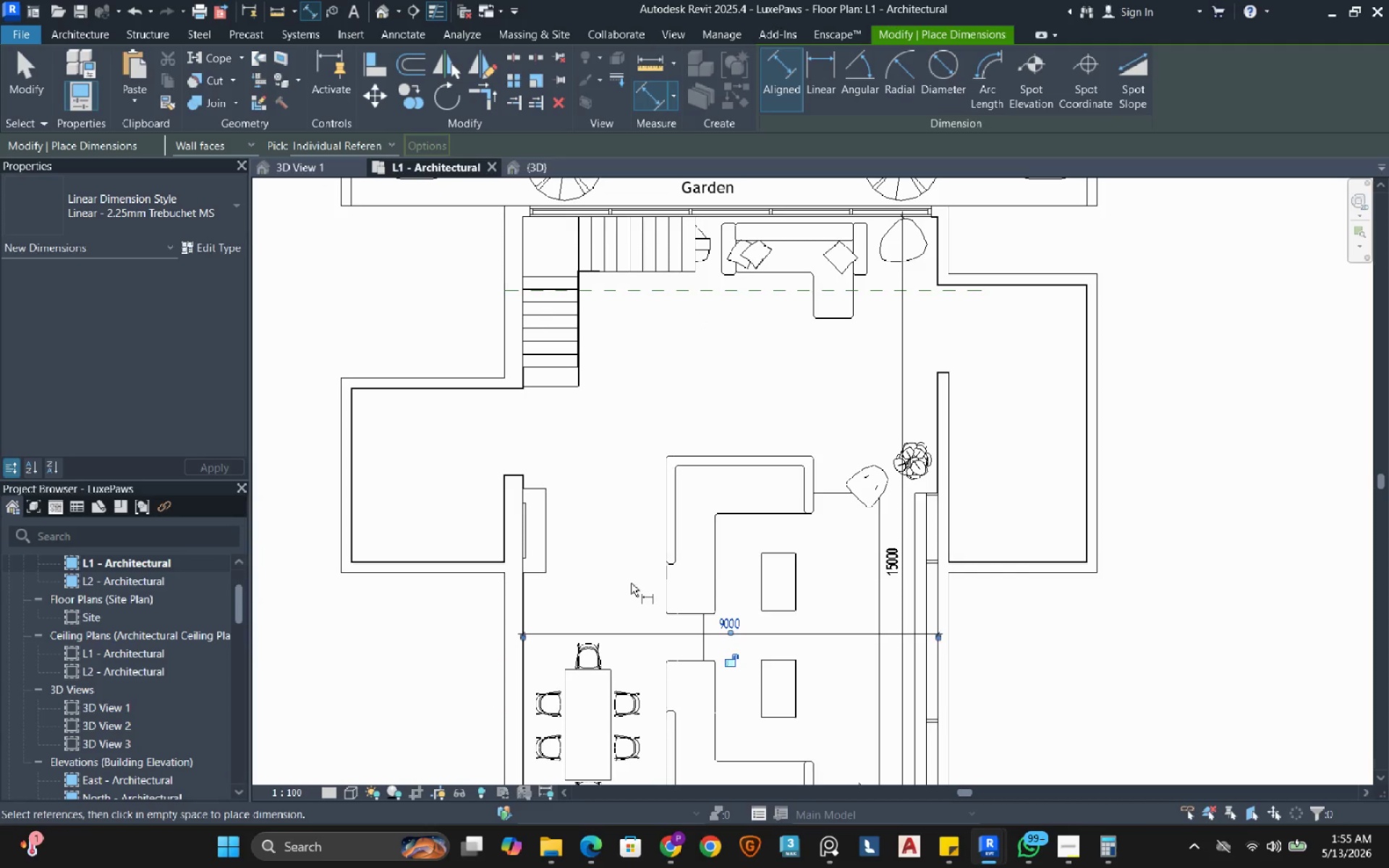 
scroll: coordinate [631, 583], scroll_direction: down, amount: 2.0
 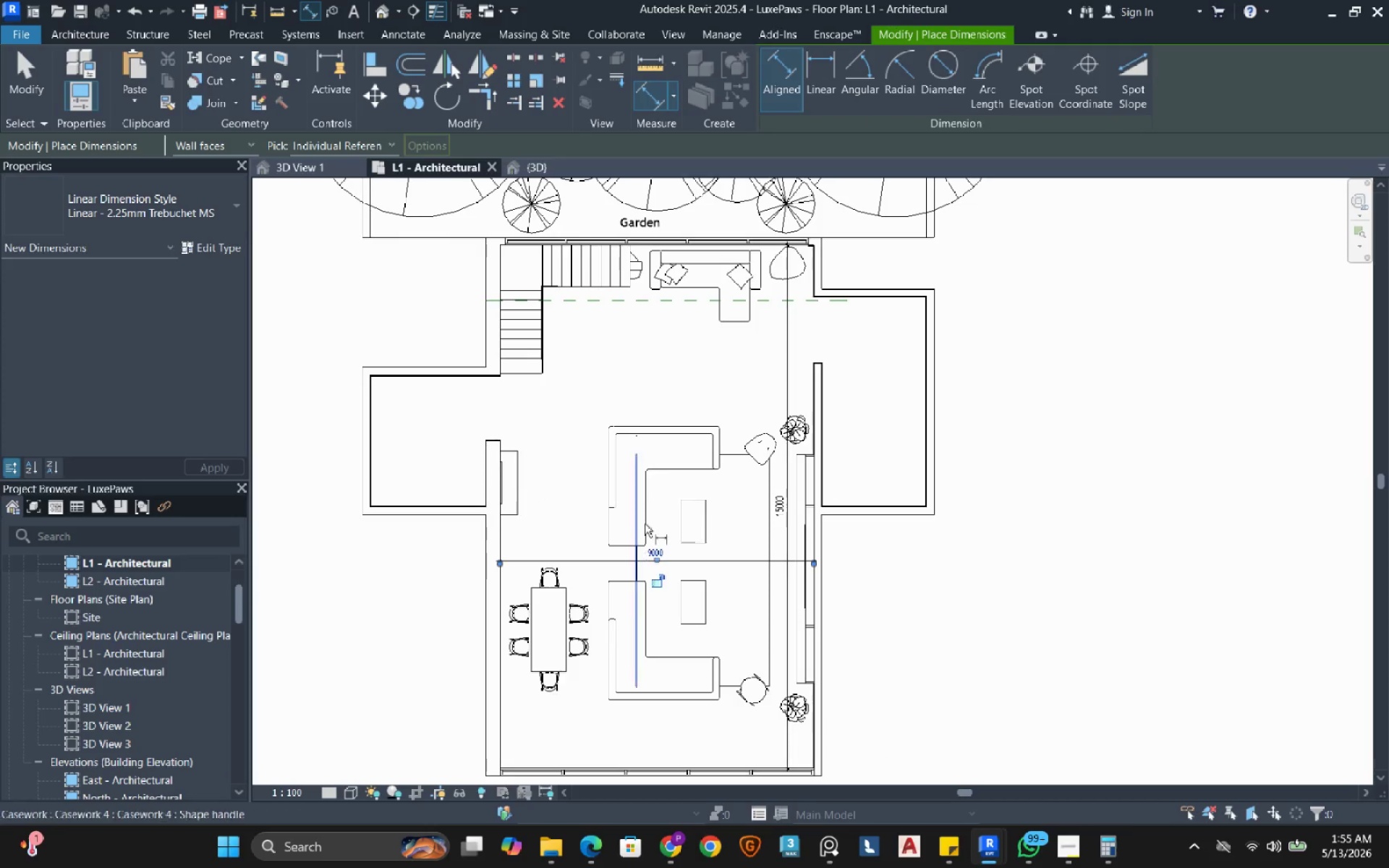 
key(Escape)
 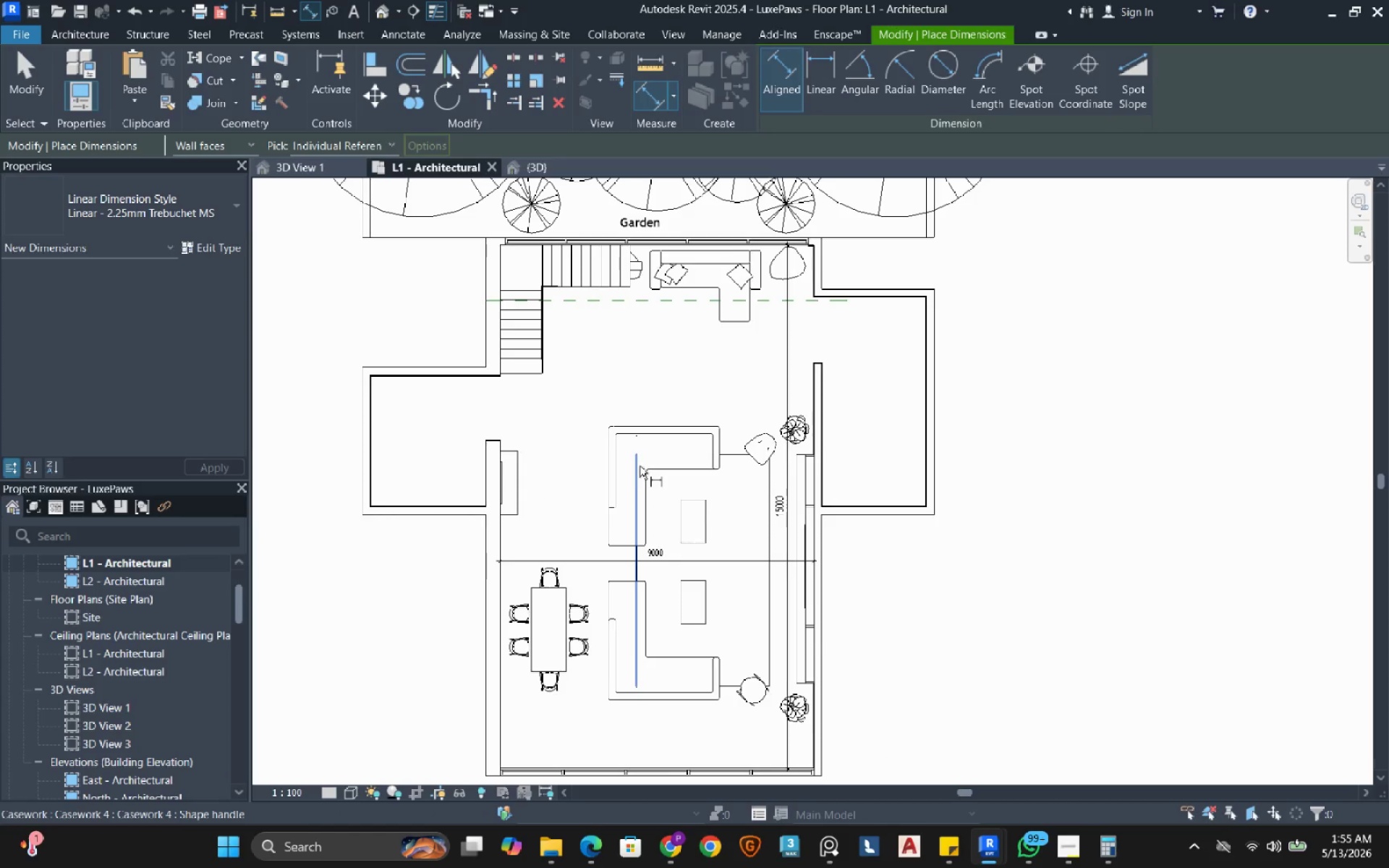 
key(Escape)
 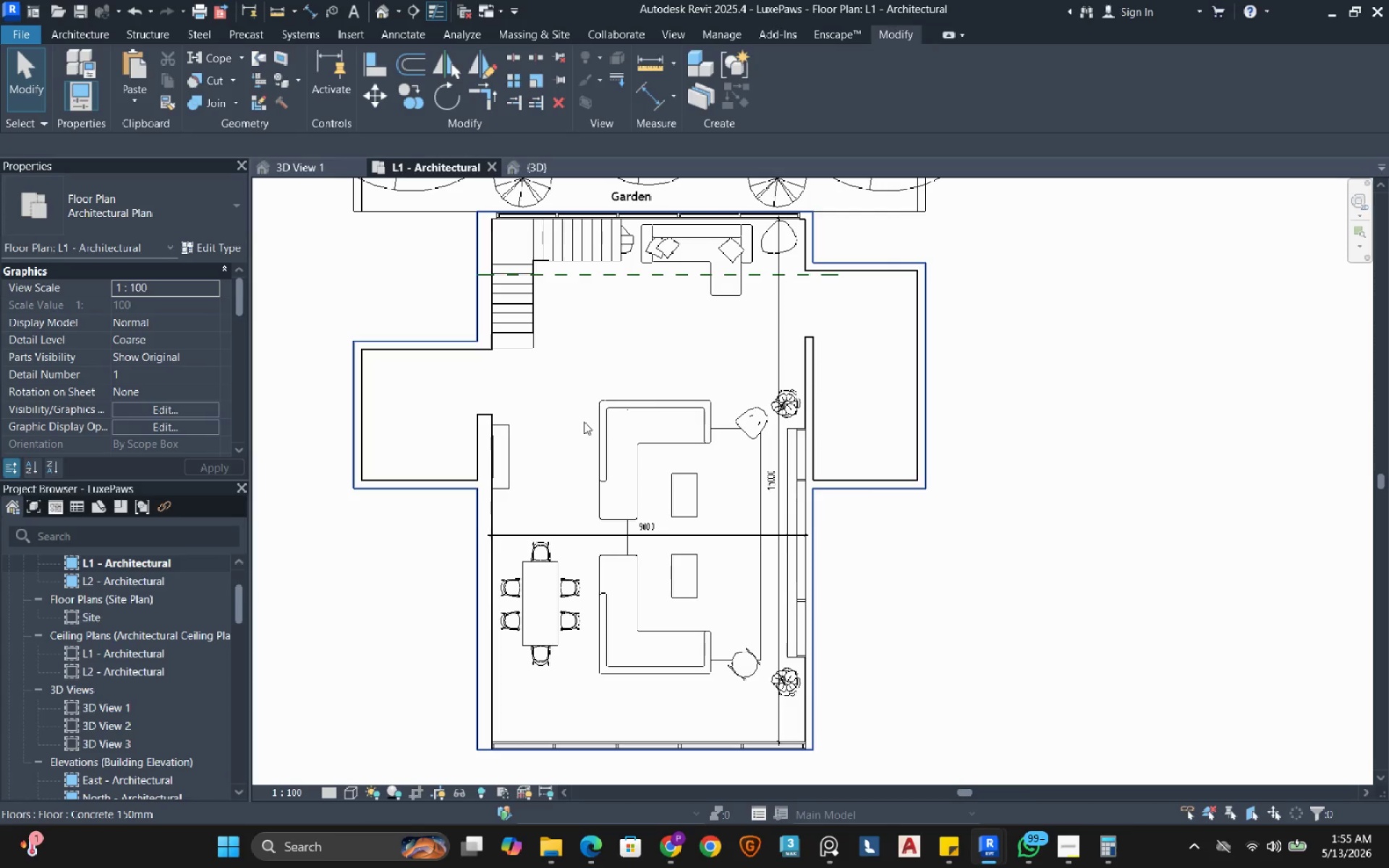 
wait(7.01)
 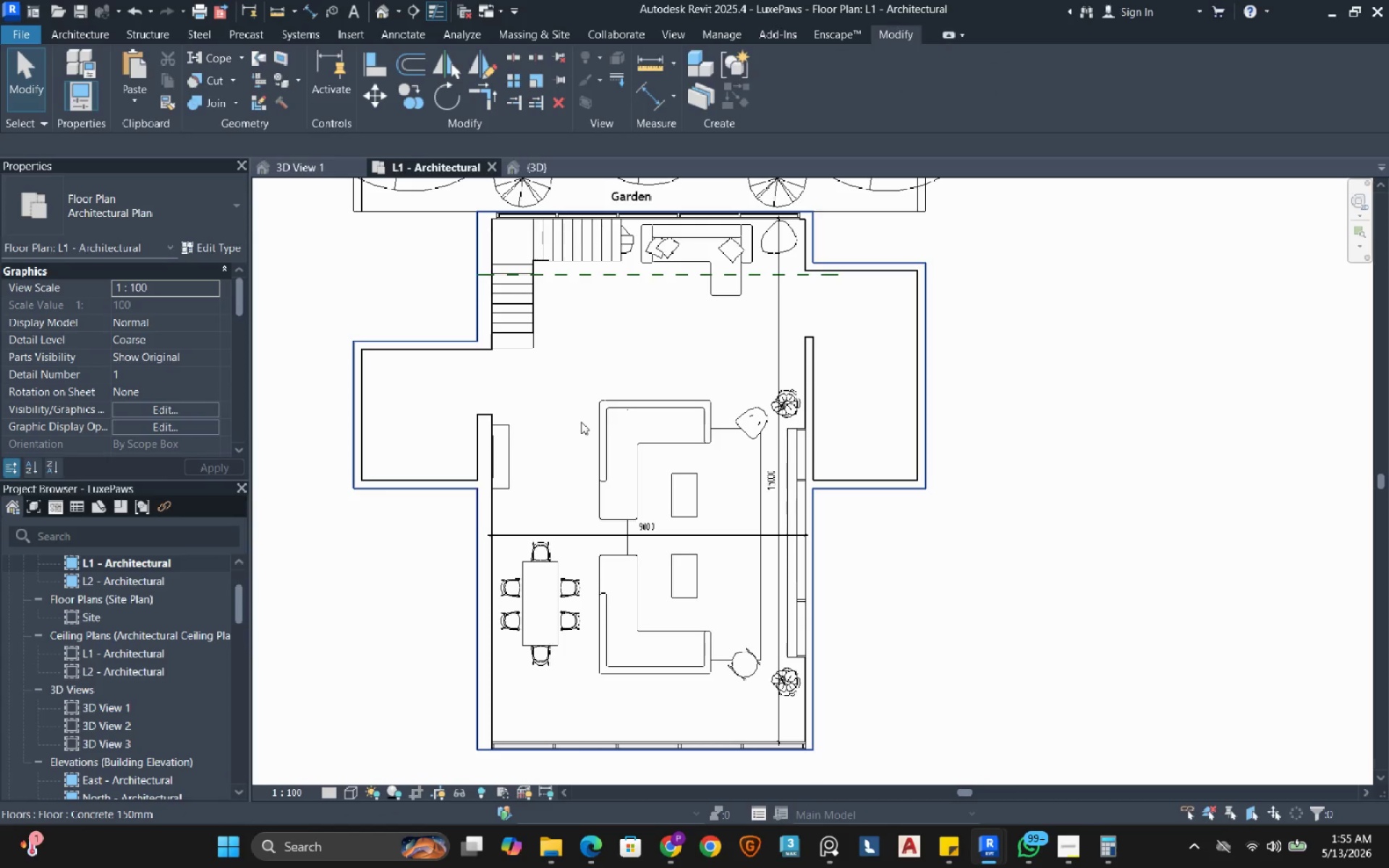 
type(rm)
 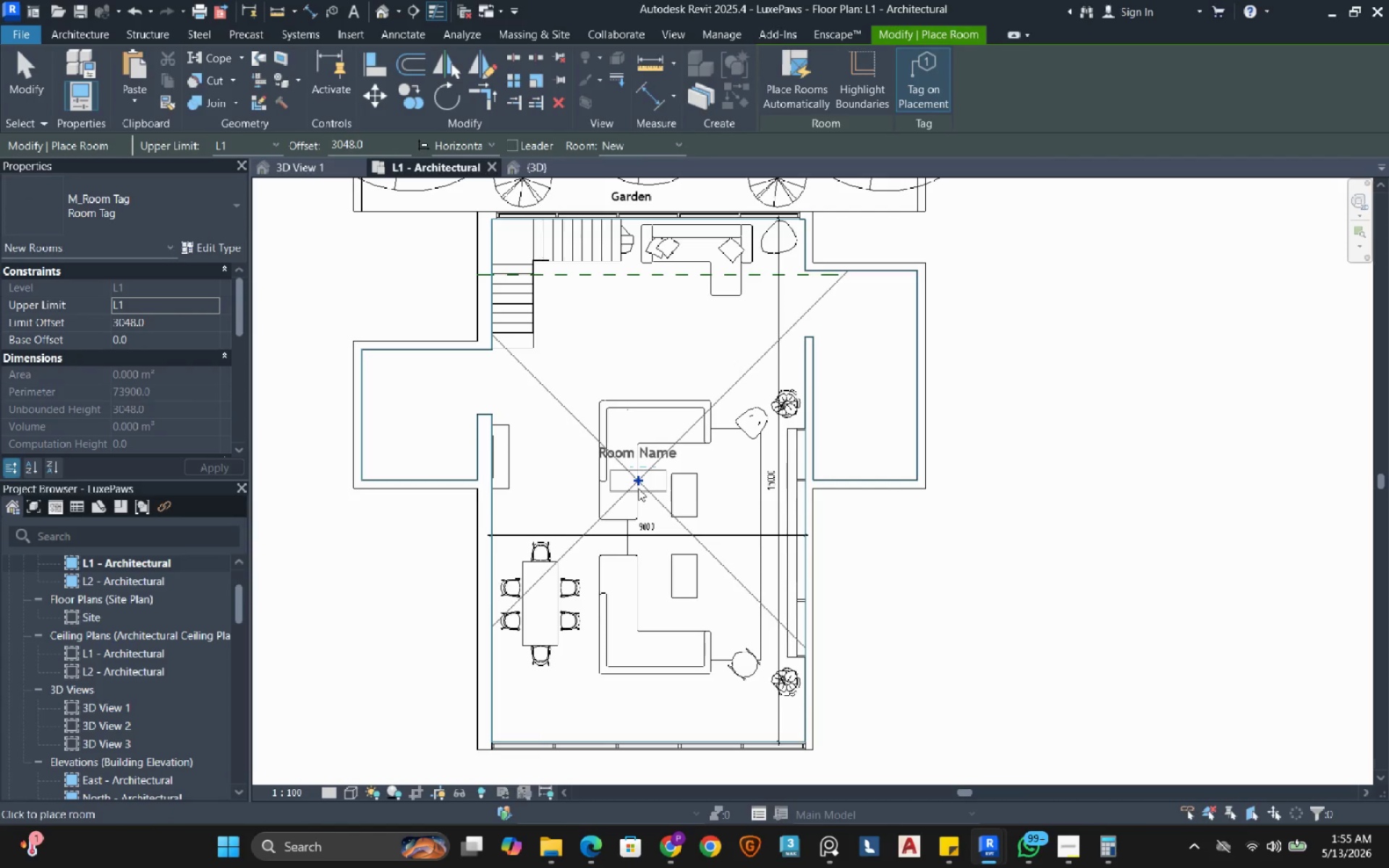 
wait(9.78)
 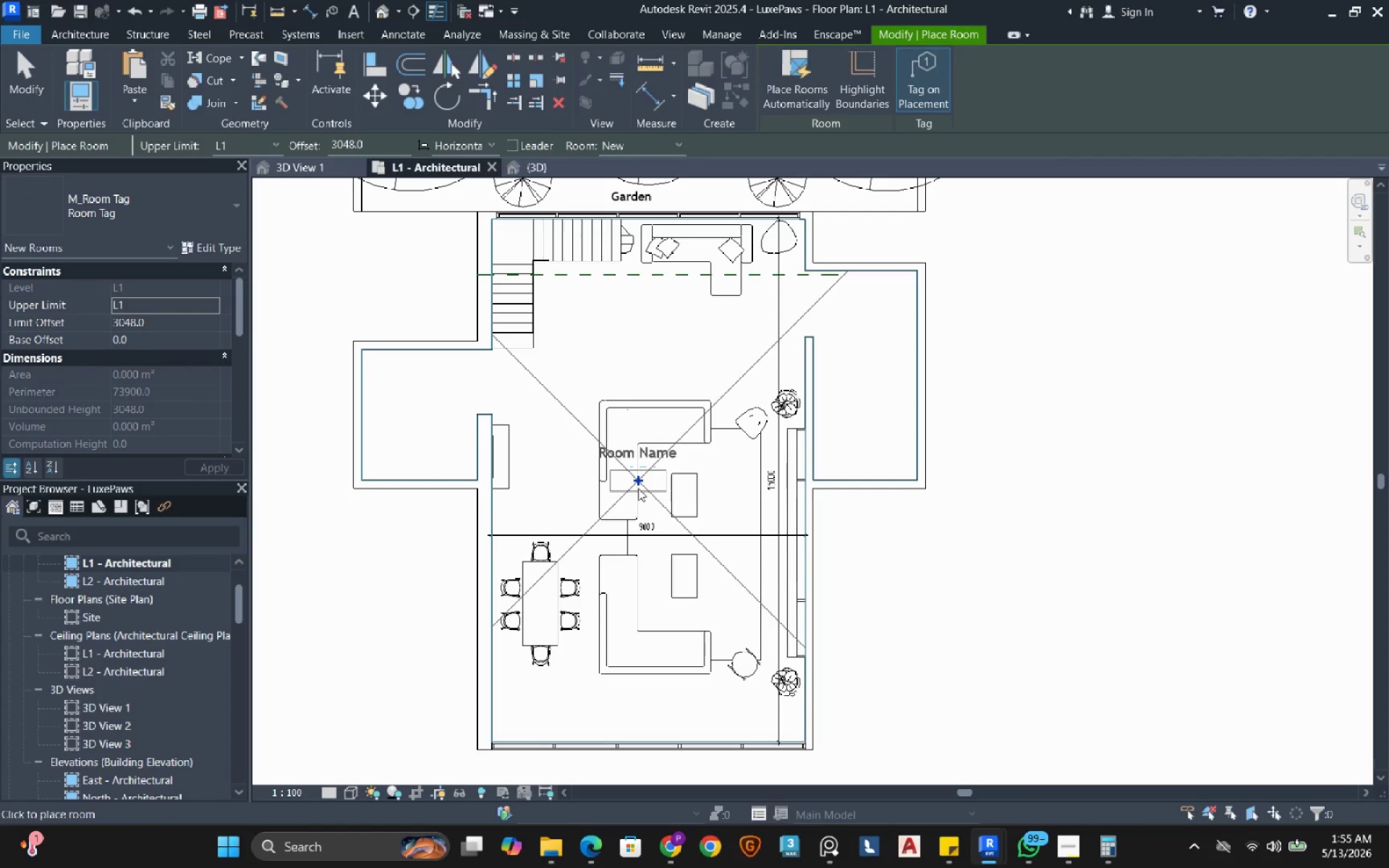 
left_click([636, 508])
 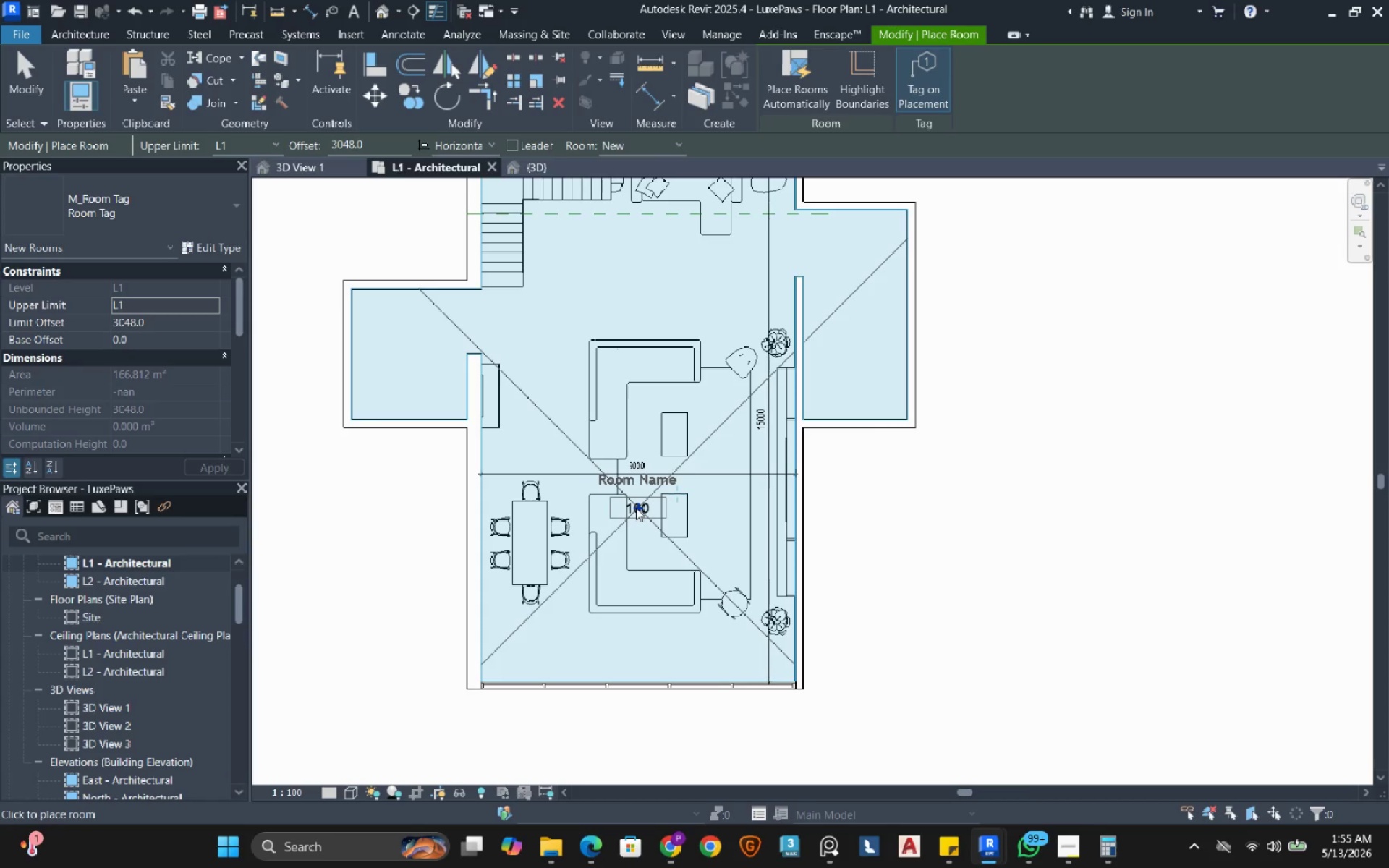 
key(Escape)
 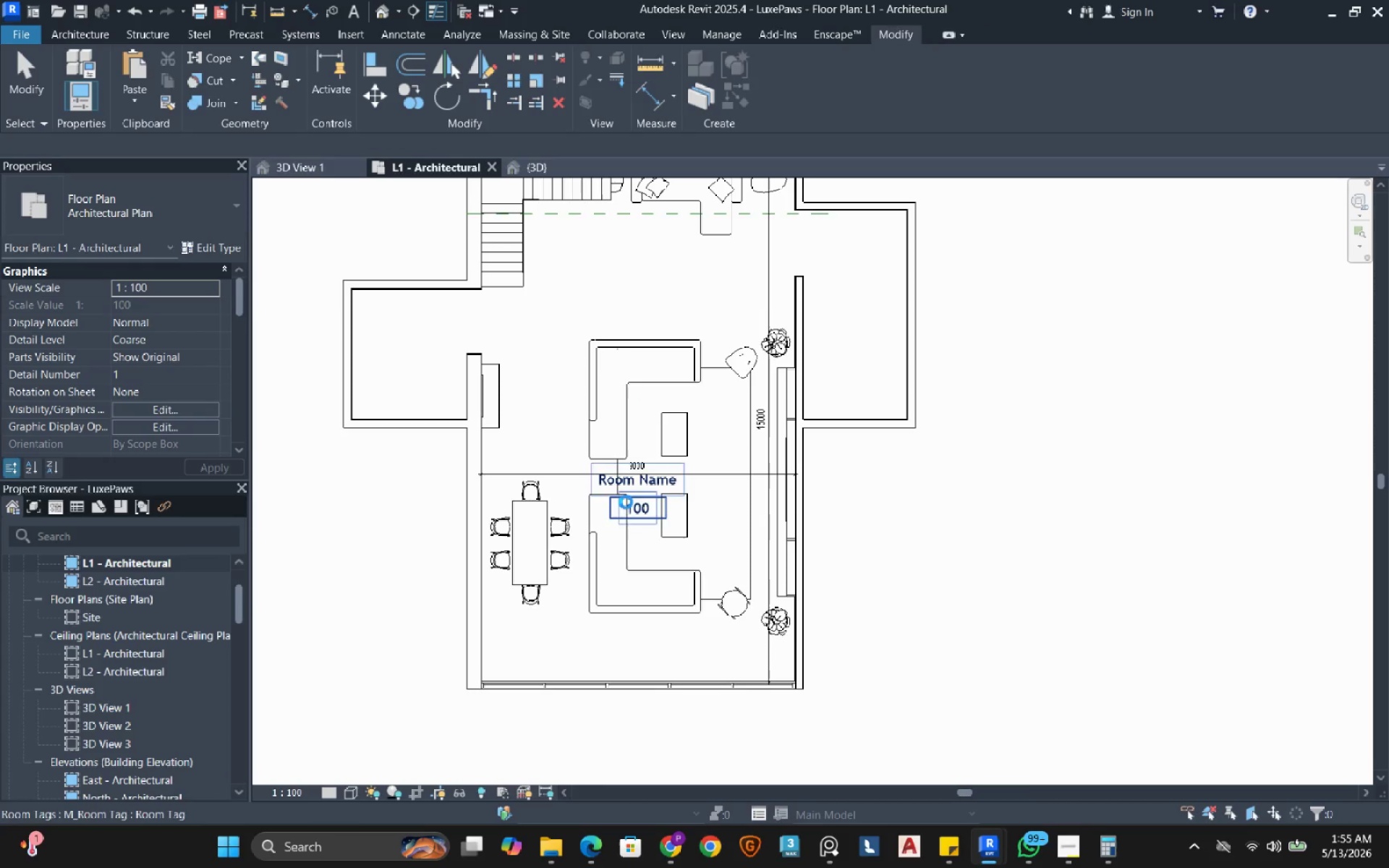 
key(Escape)
 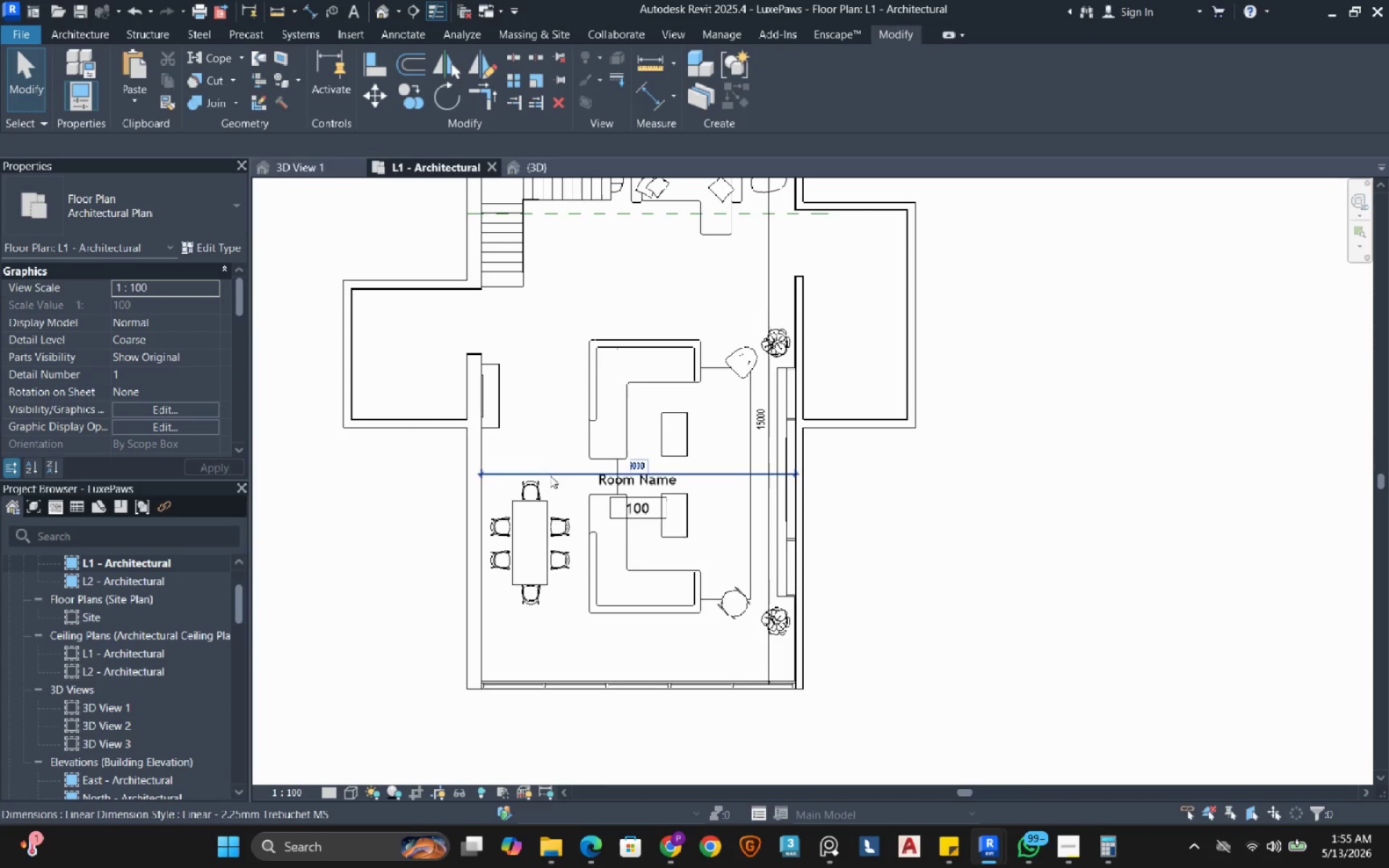 
left_click_drag(start_coordinate=[550, 475], to_coordinate=[544, 435])
 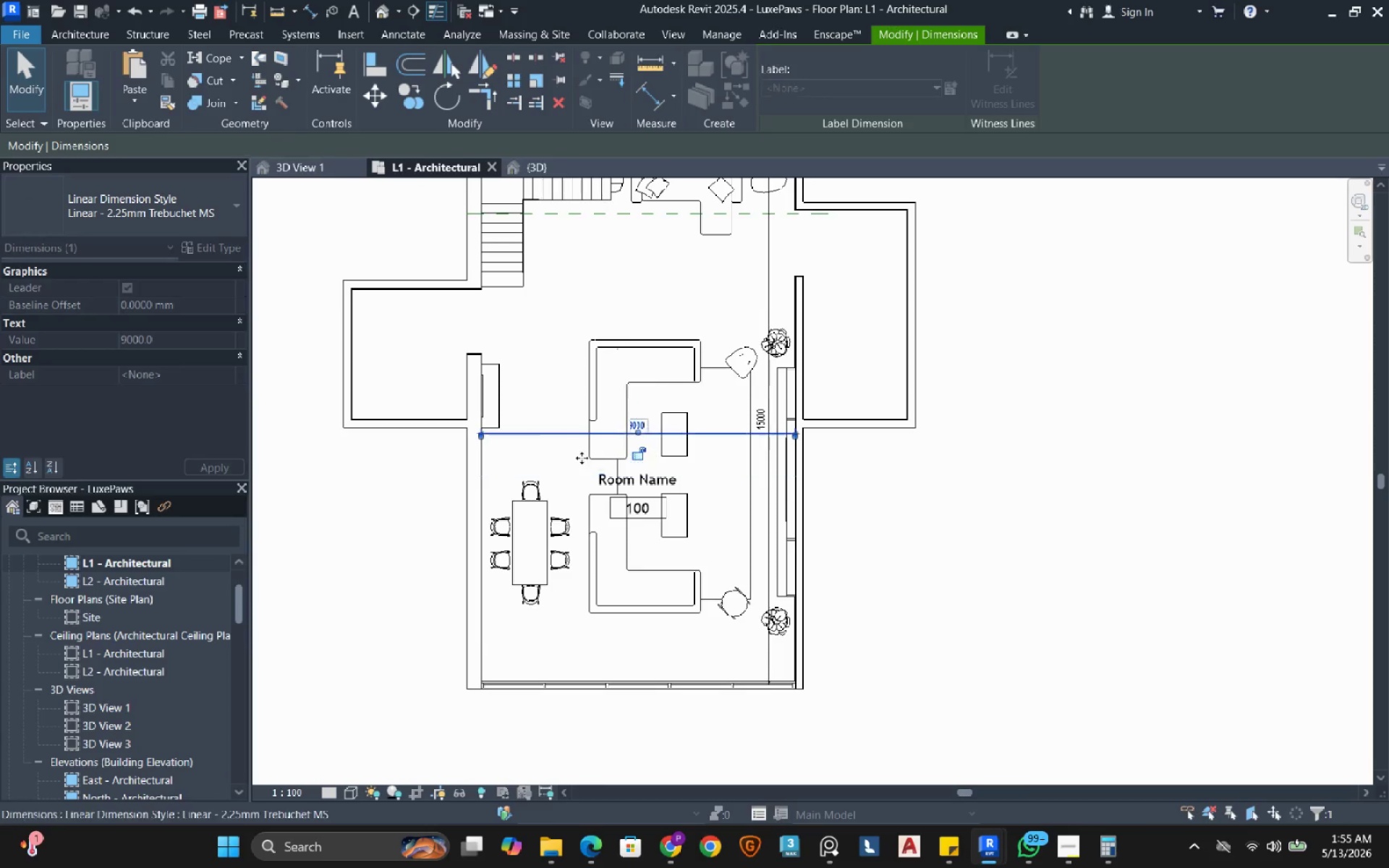 
key(Escape)
 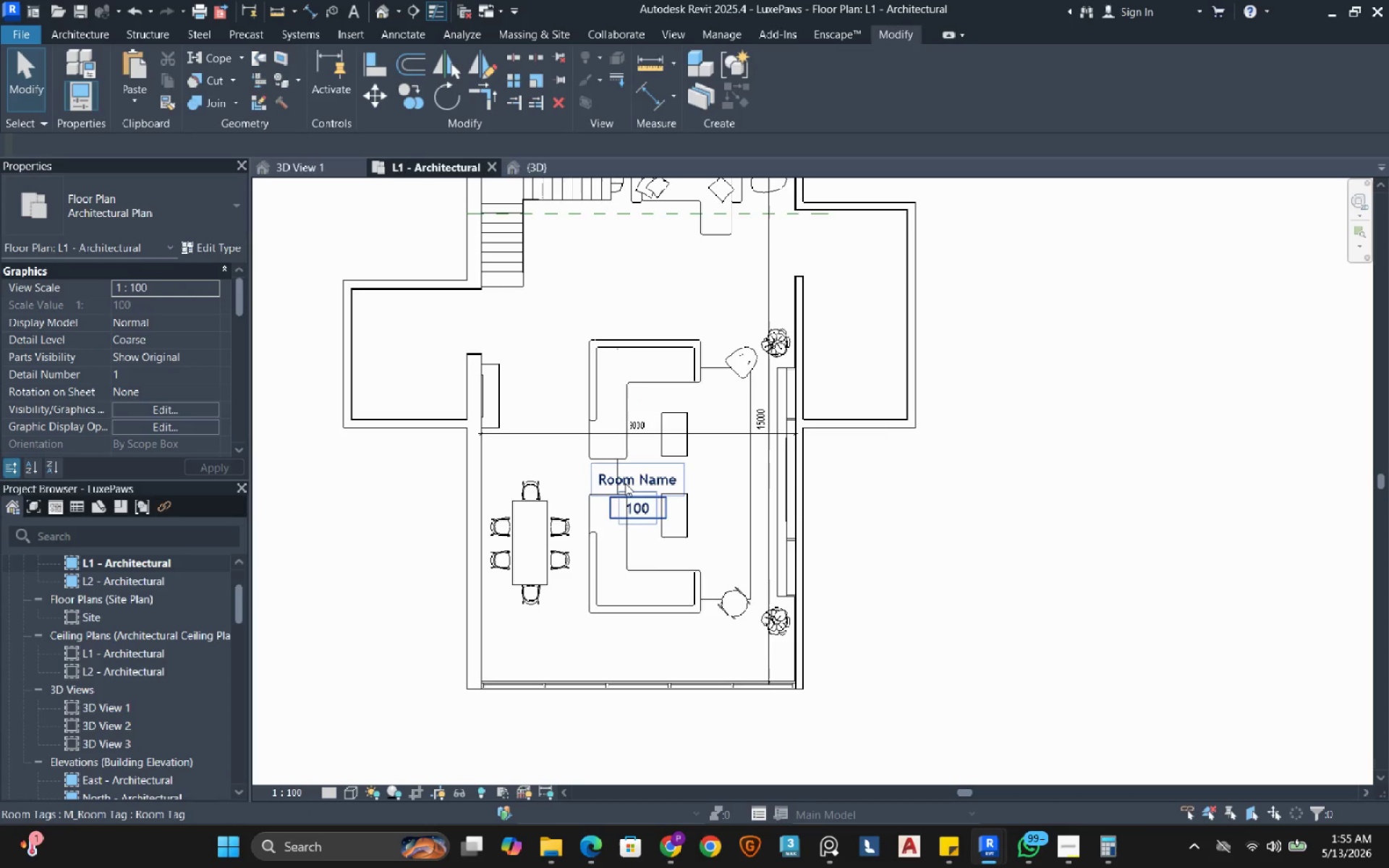 
left_click([625, 483])
 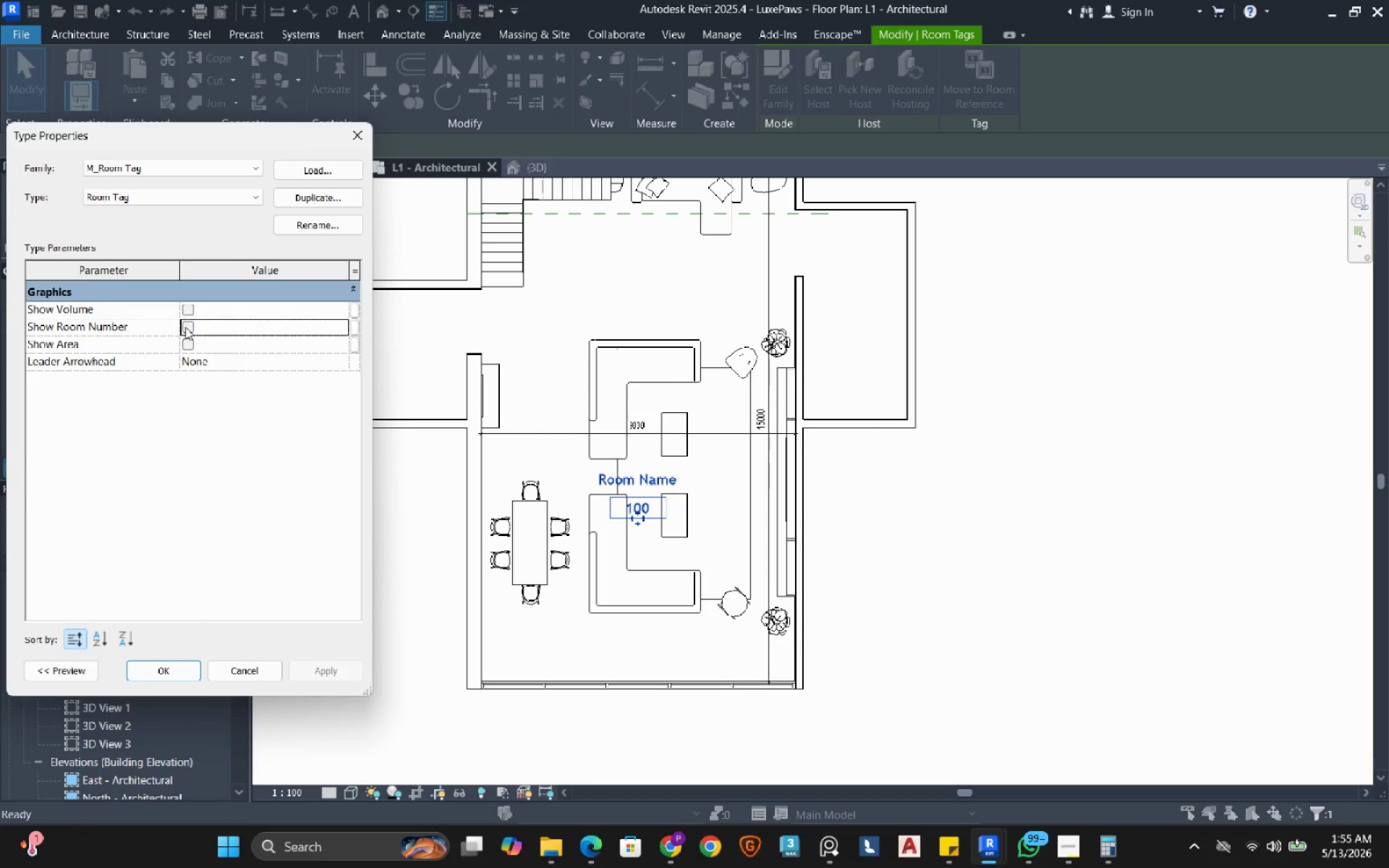 
left_click([172, 683])
 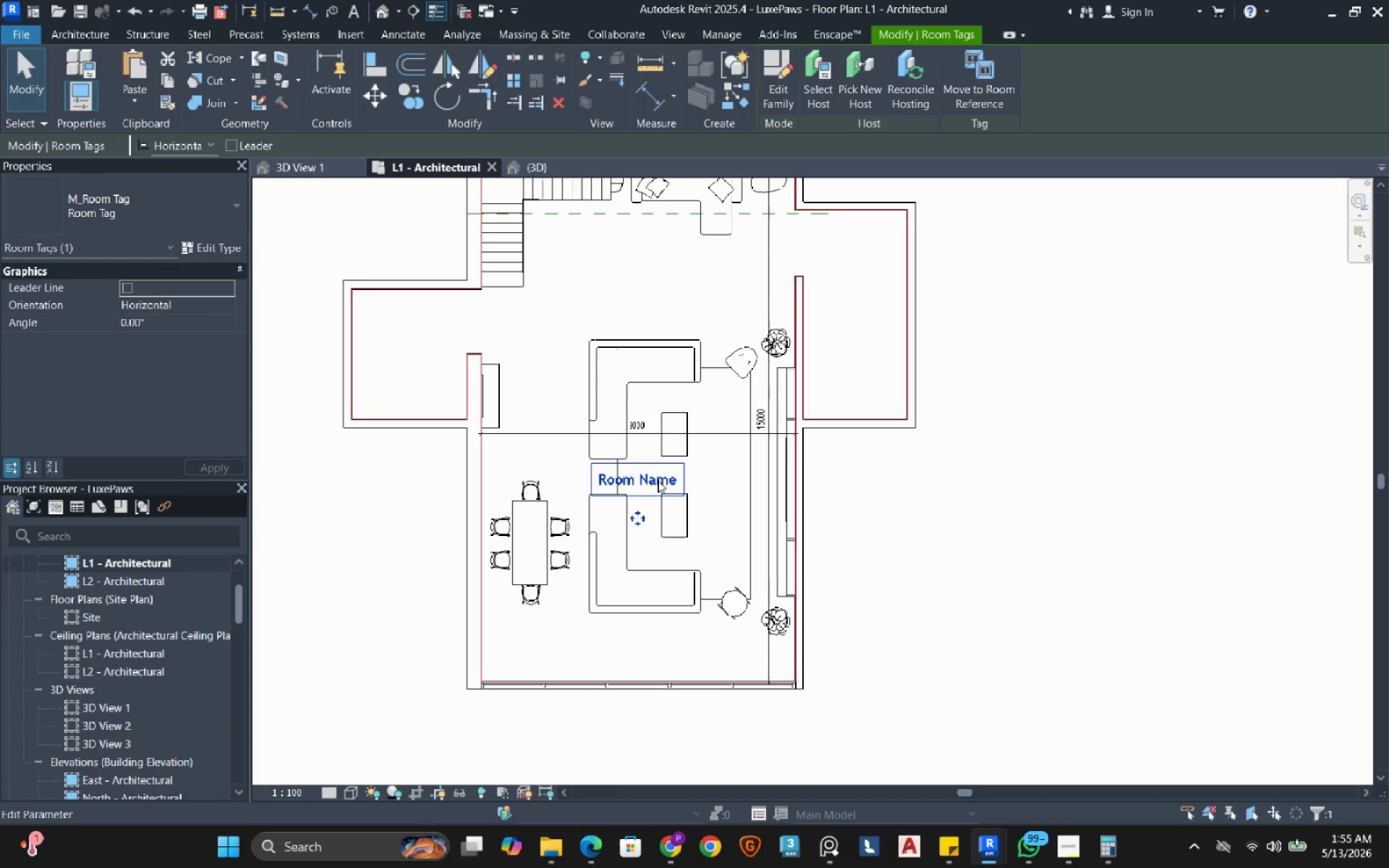 
double_click([657, 480])
 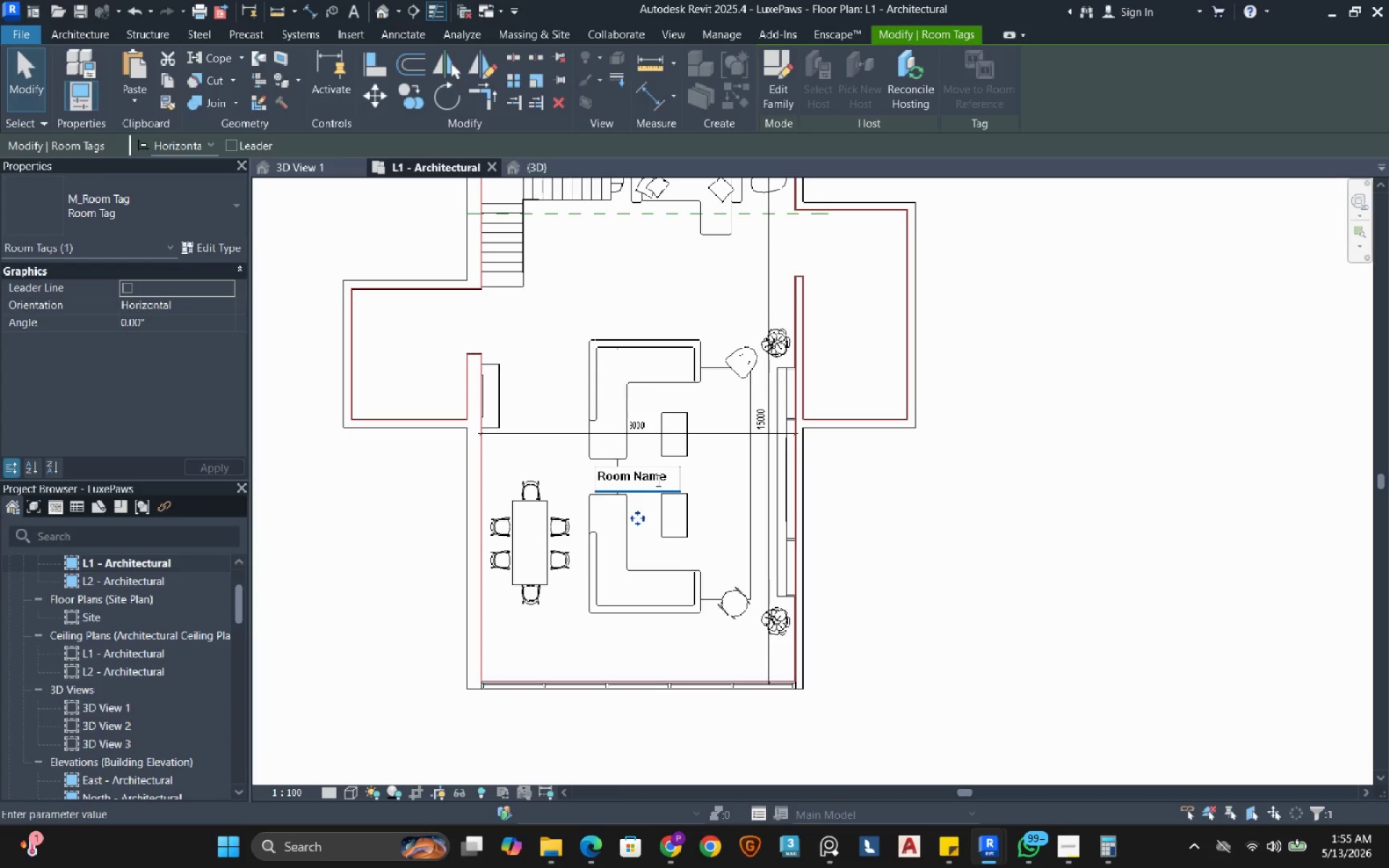 
key(Control+ControlLeft)
 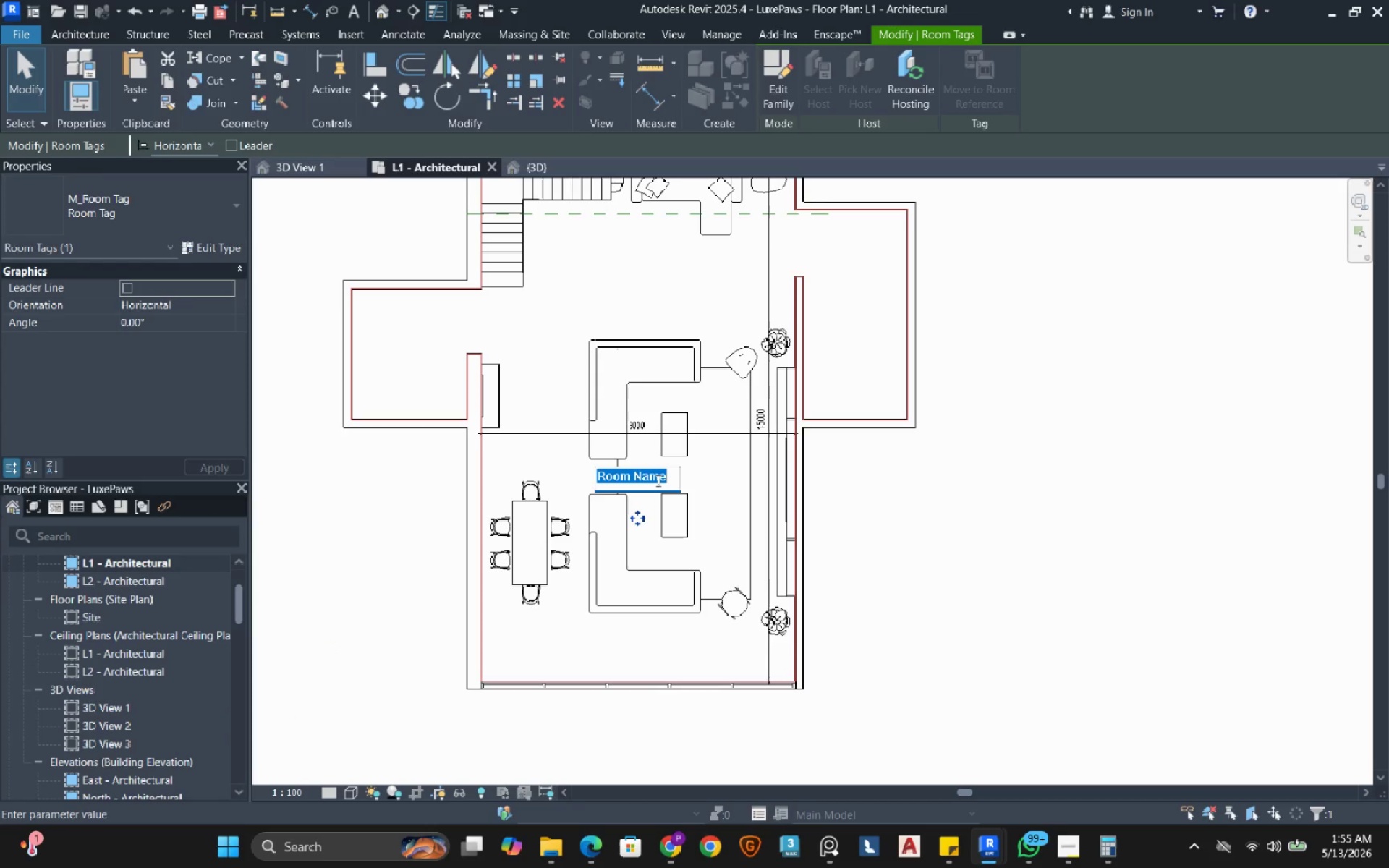 
key(Control+A)
 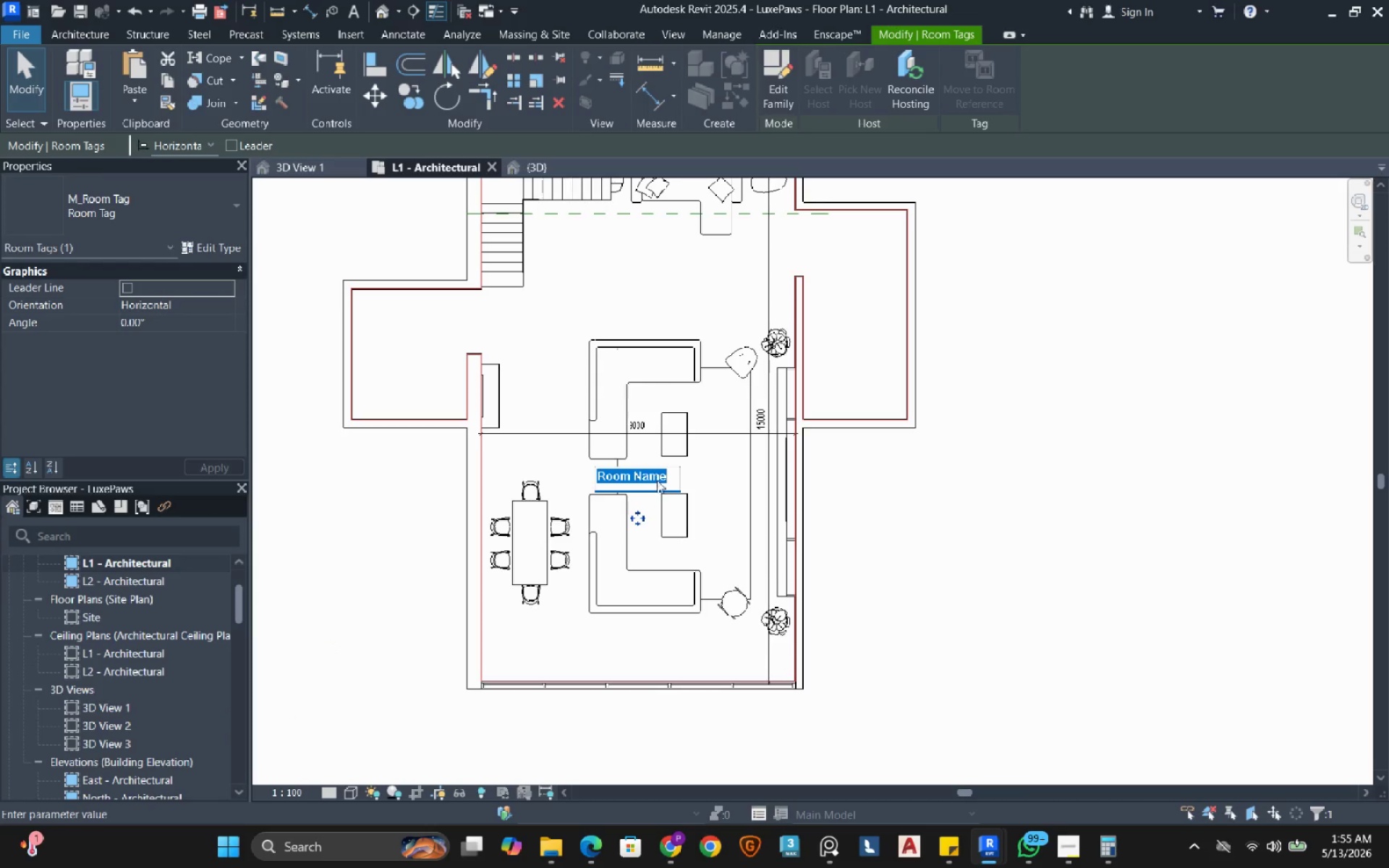 
type(Living room)
 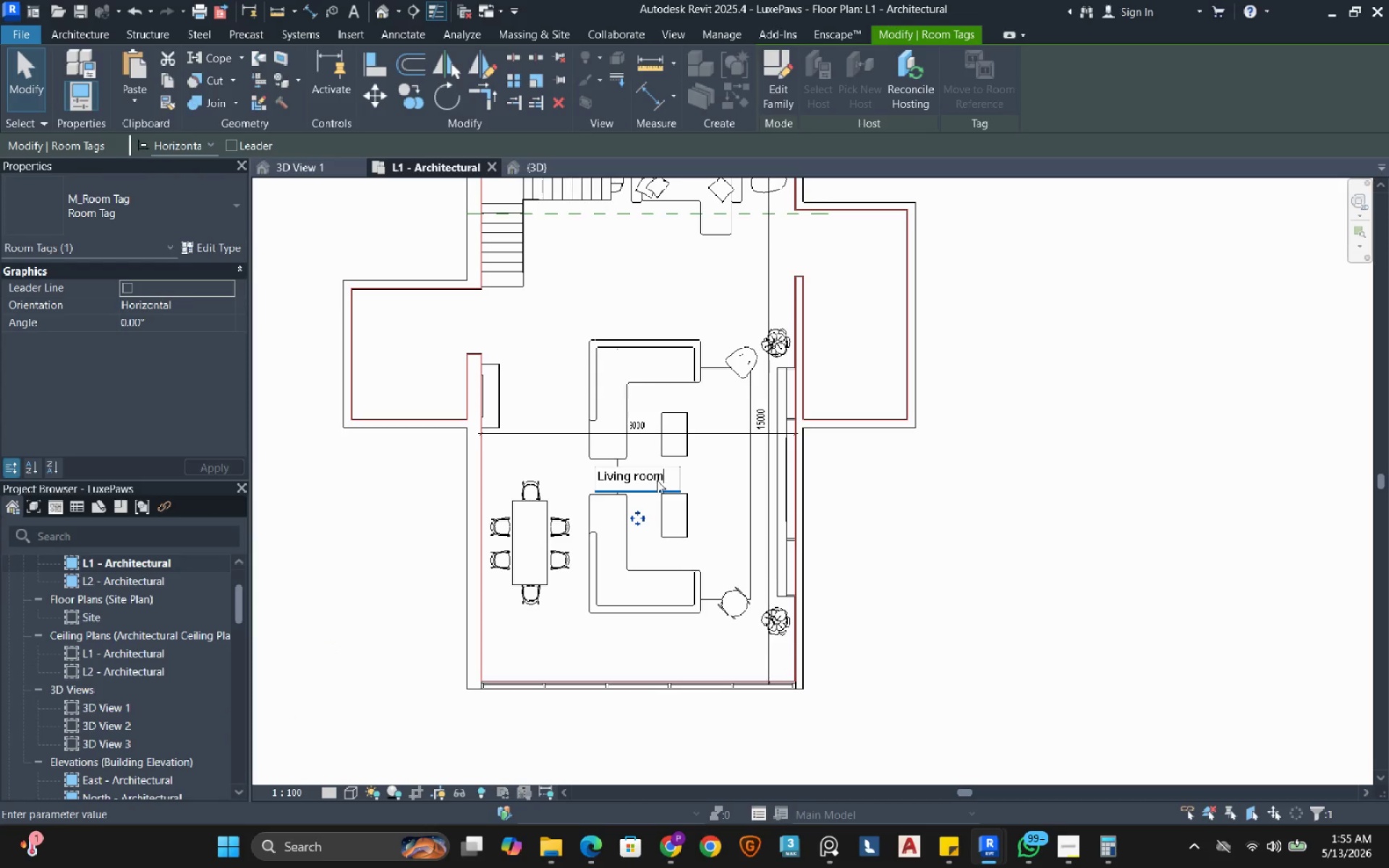 
key(Enter)
 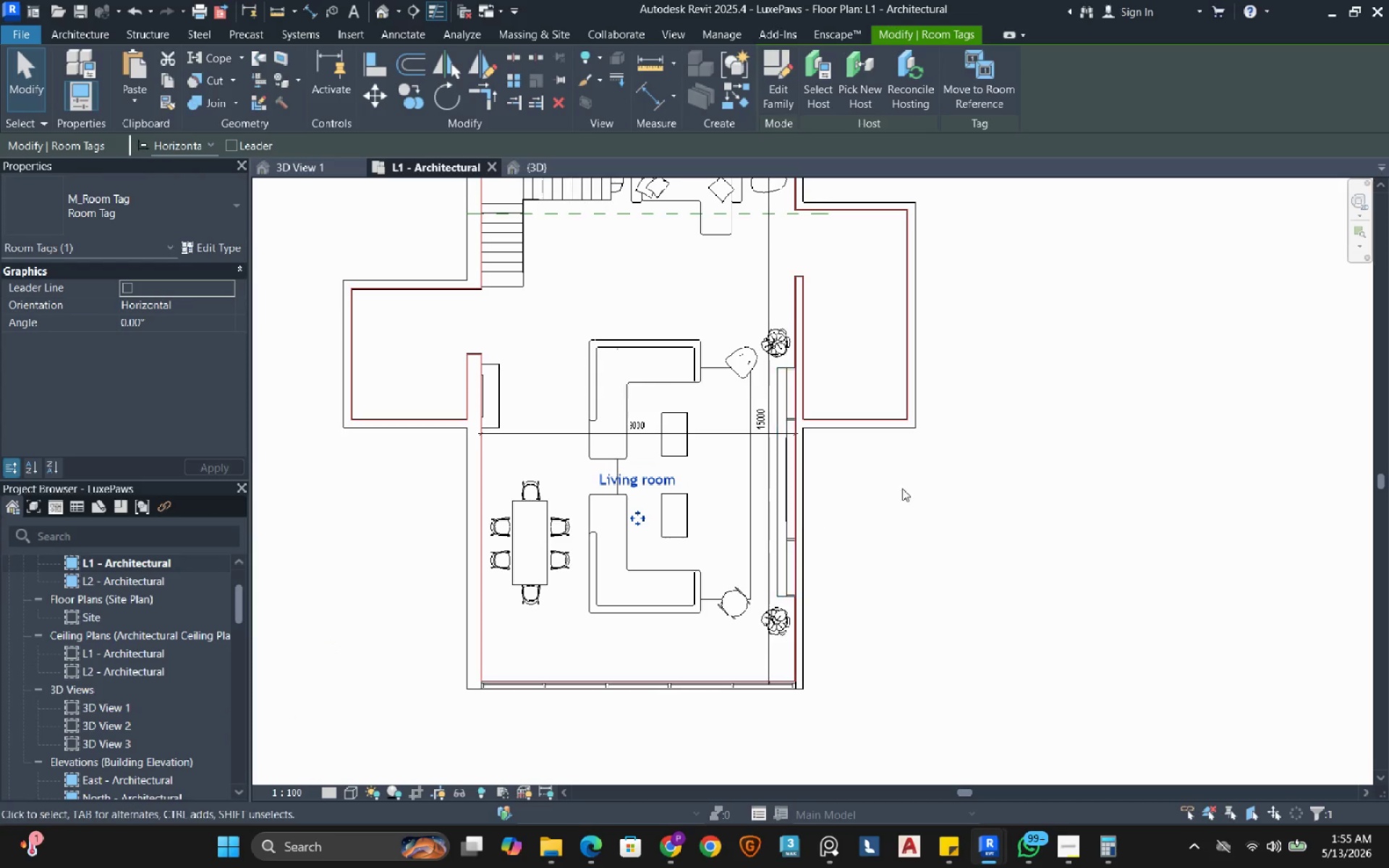 
left_click([932, 485])
 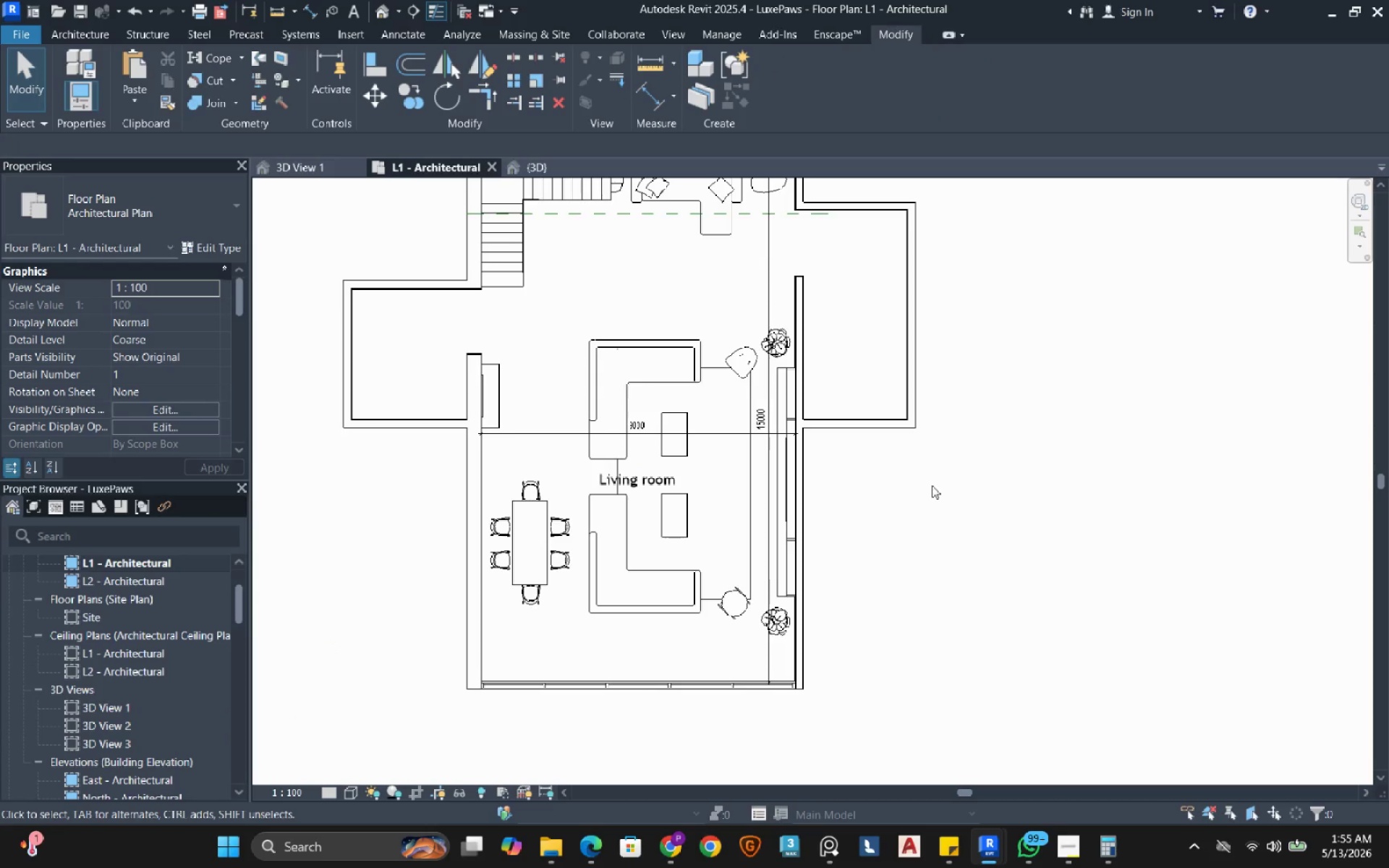 
key(Escape)
 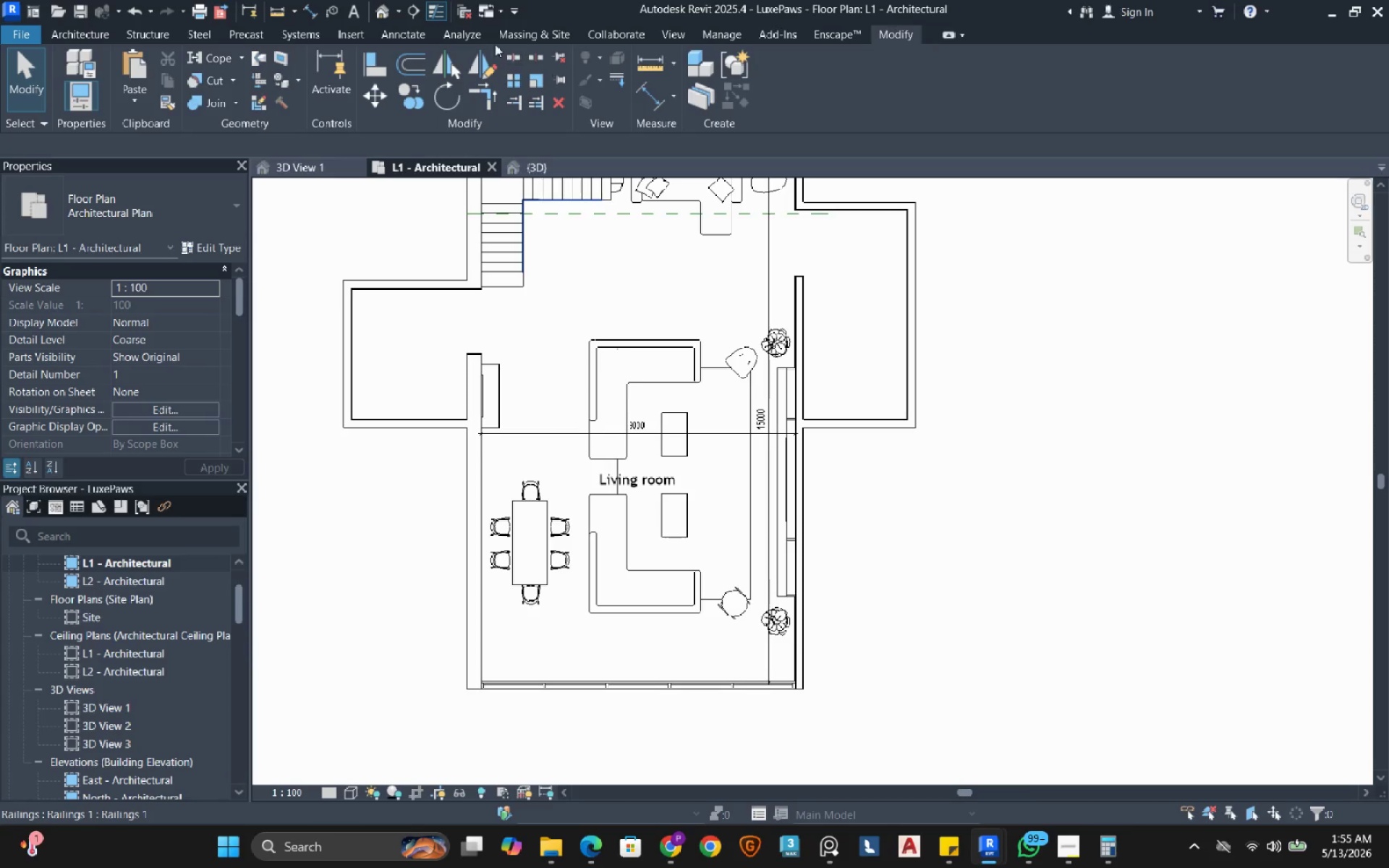 
left_click([422, 33])
 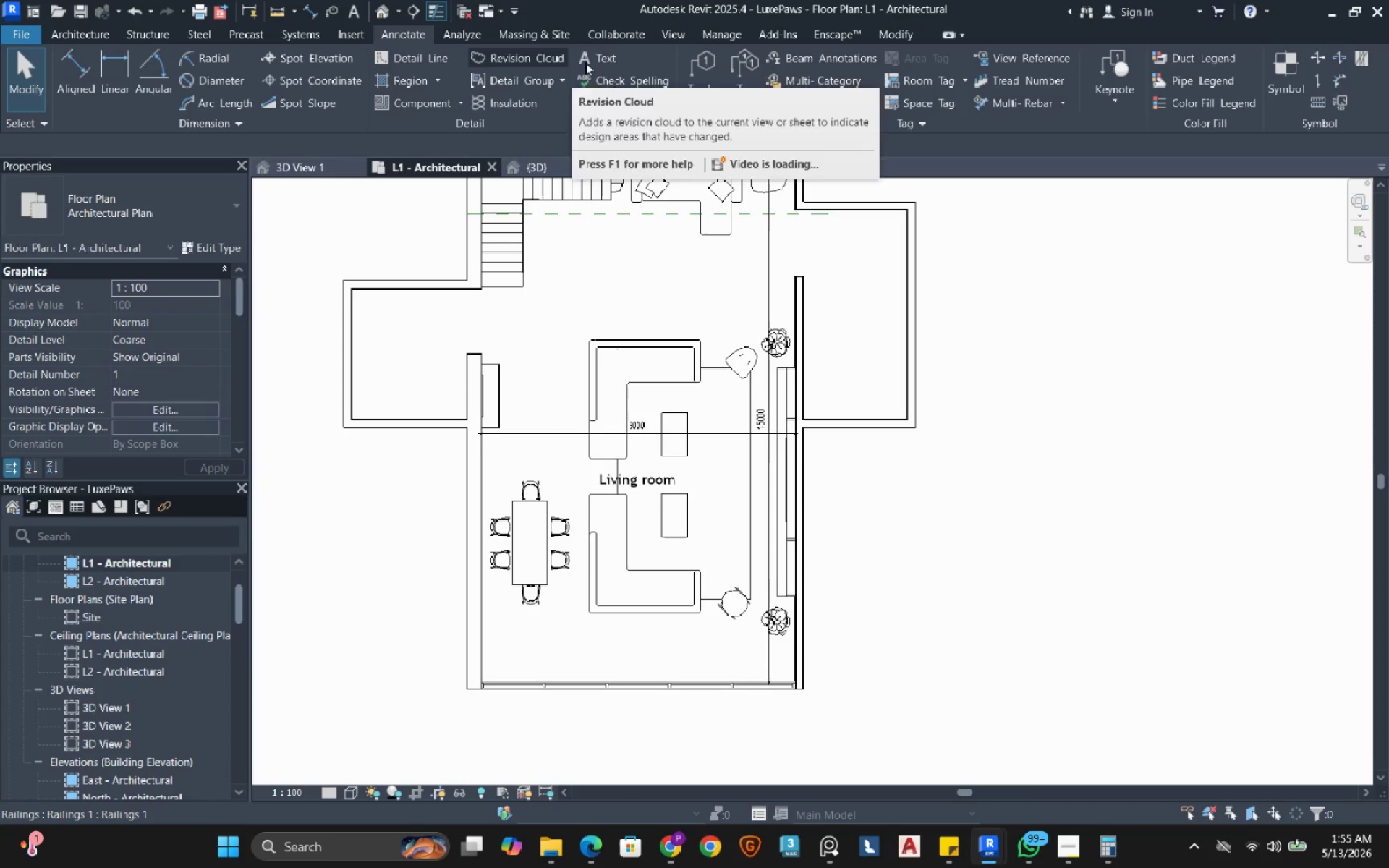 
left_click([612, 63])
 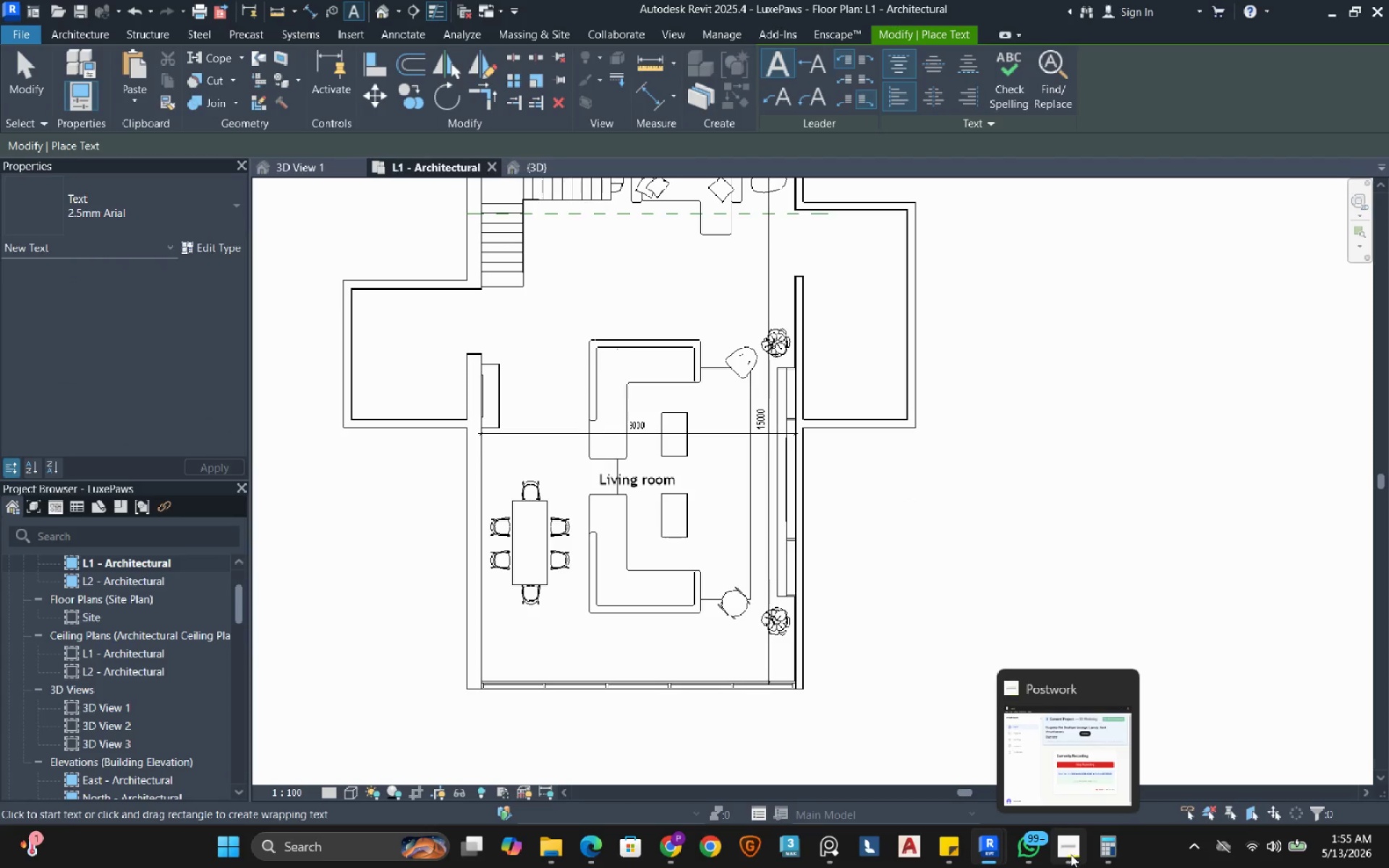 
left_click([1071, 854])